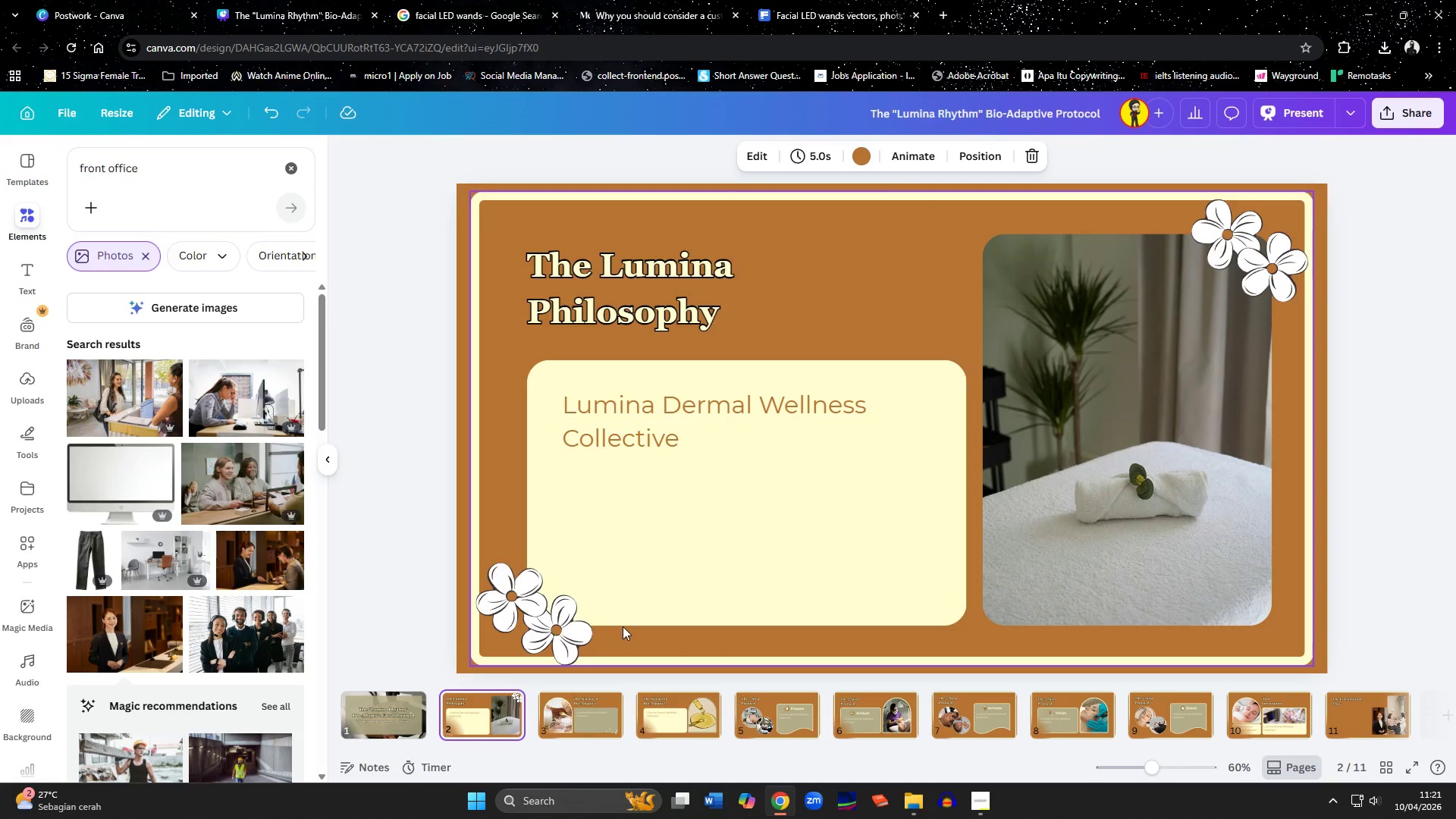 
wait(5.75)
 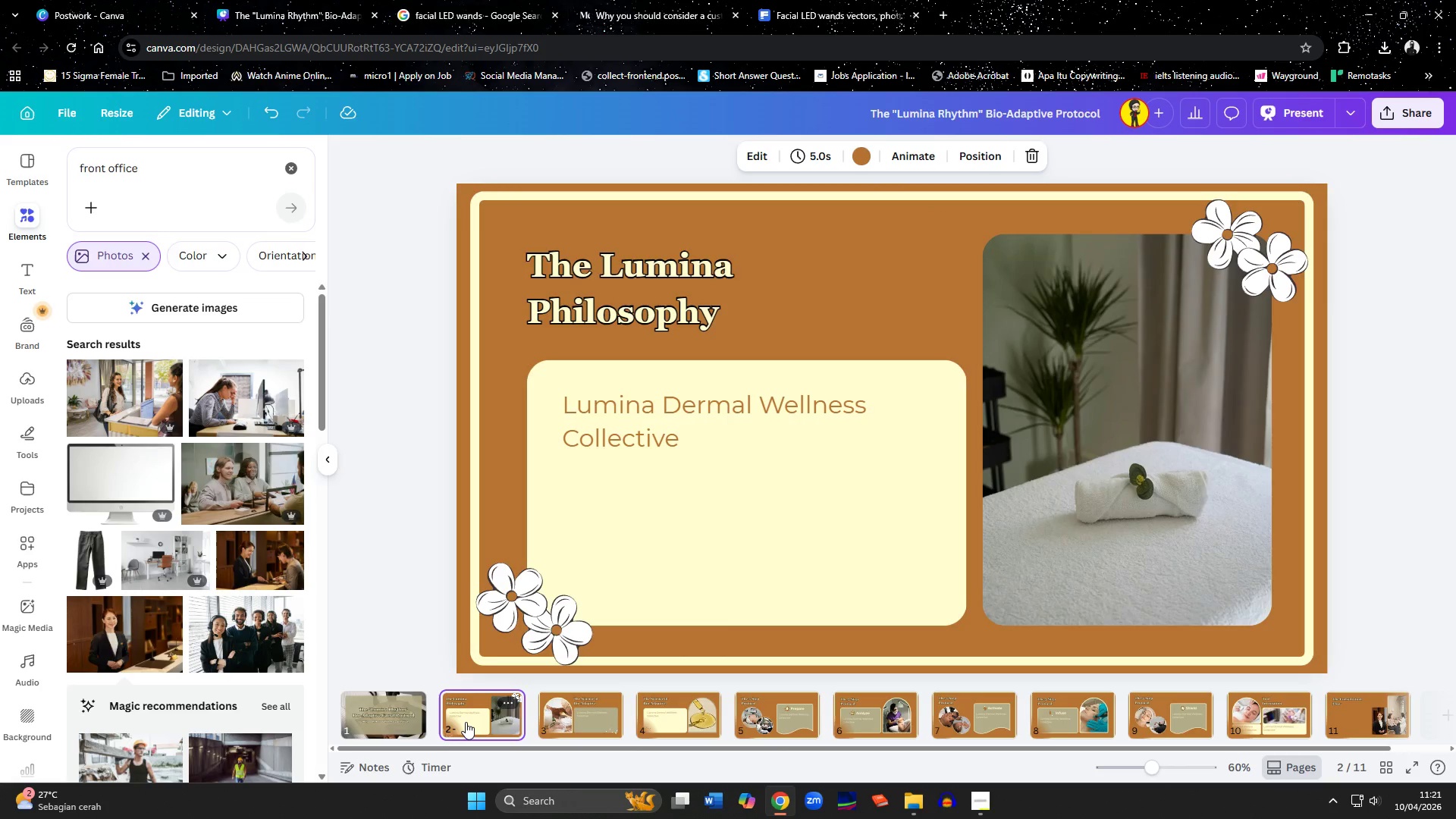 
left_click([686, 710])
 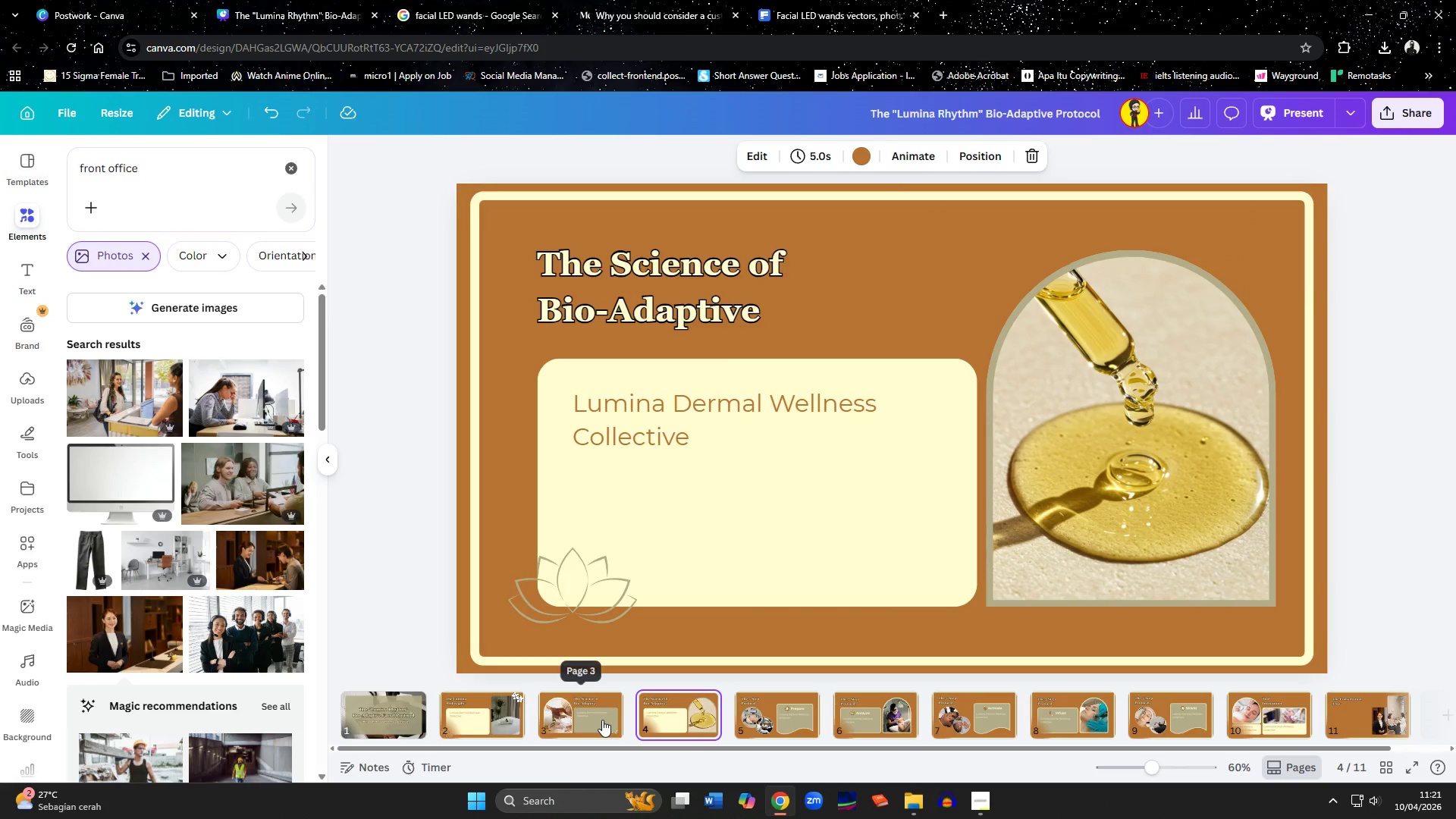 
left_click([602, 720])
 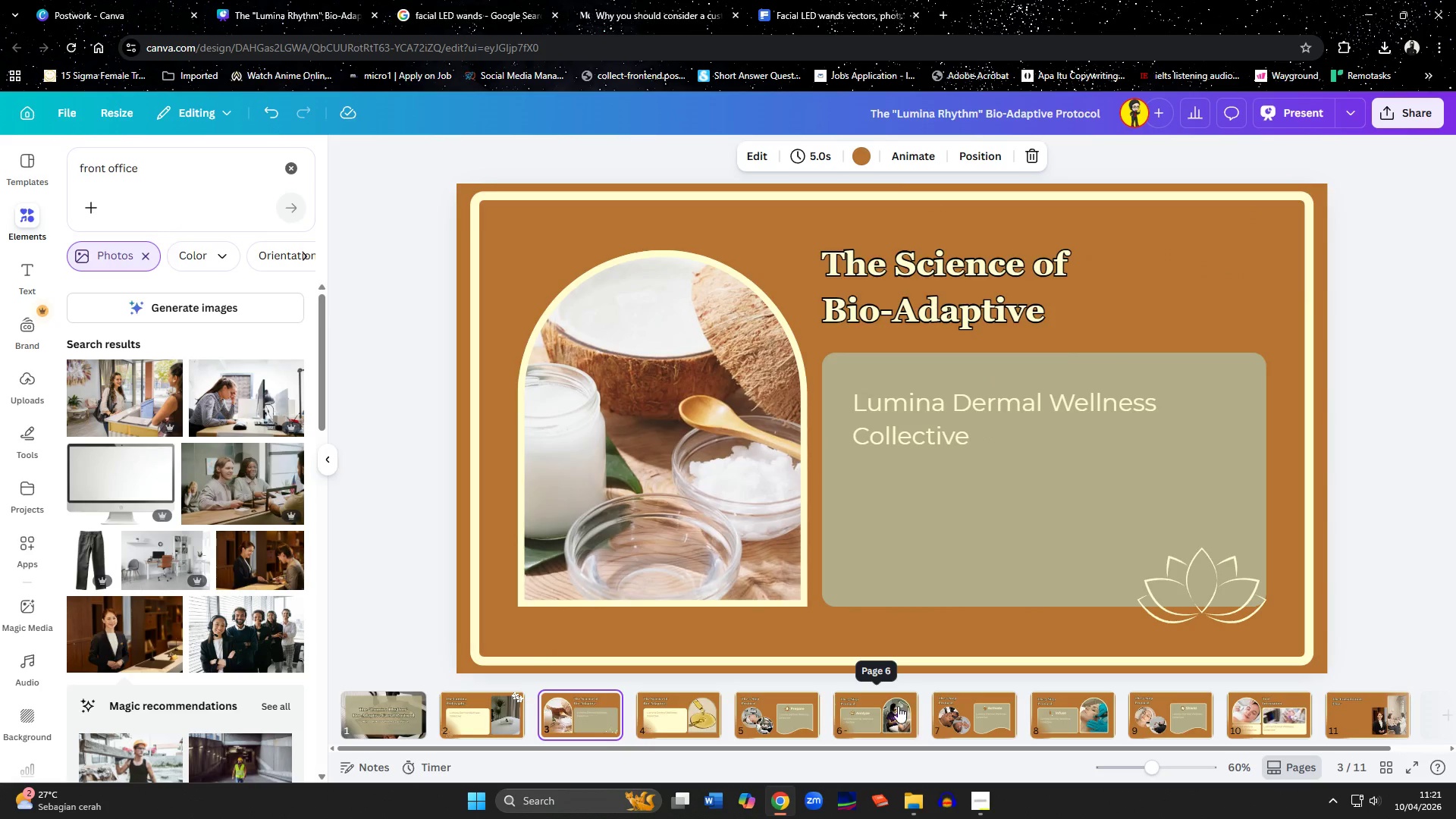 
left_click([897, 707])
 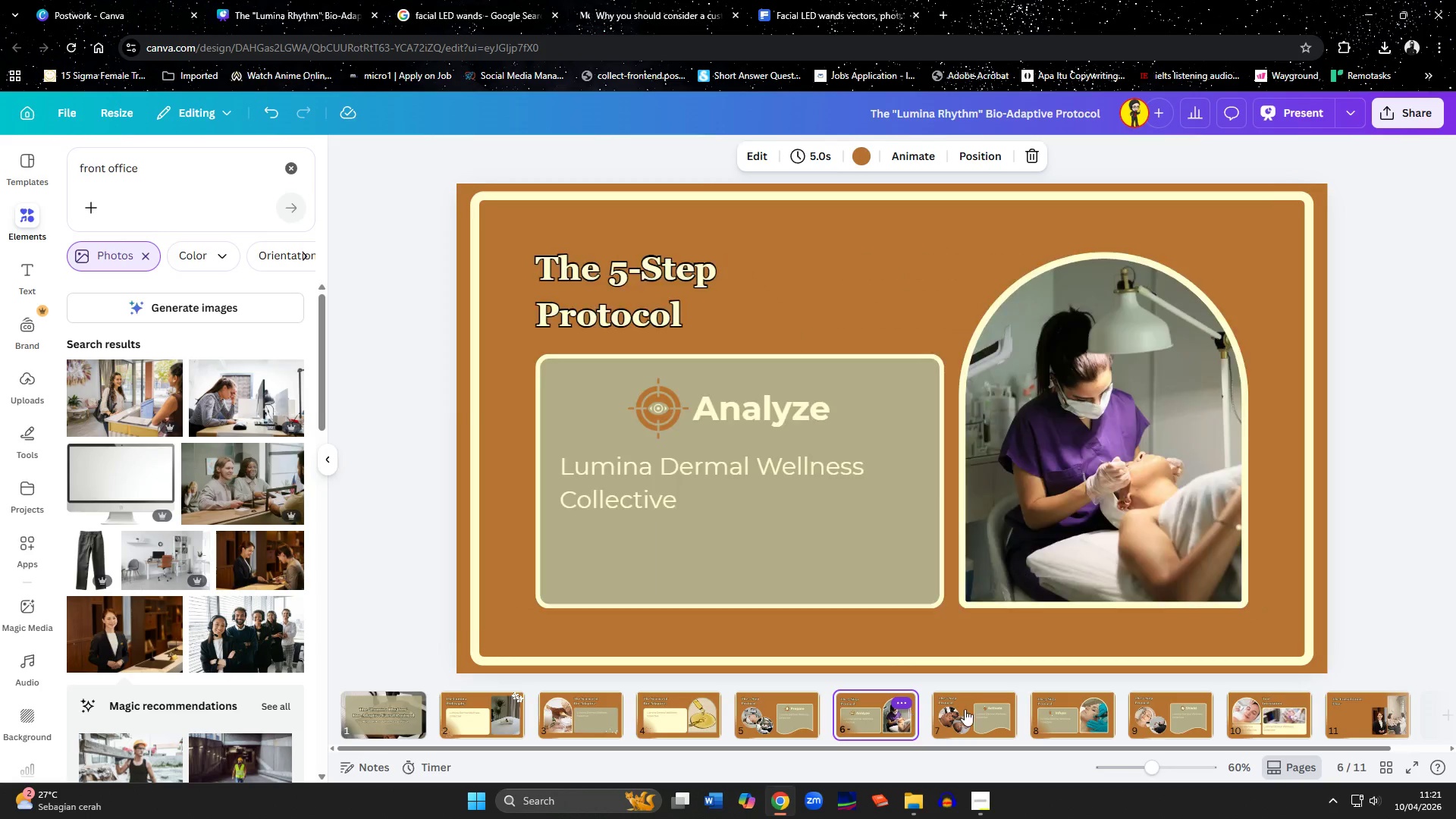 
mouse_move([1019, 713])
 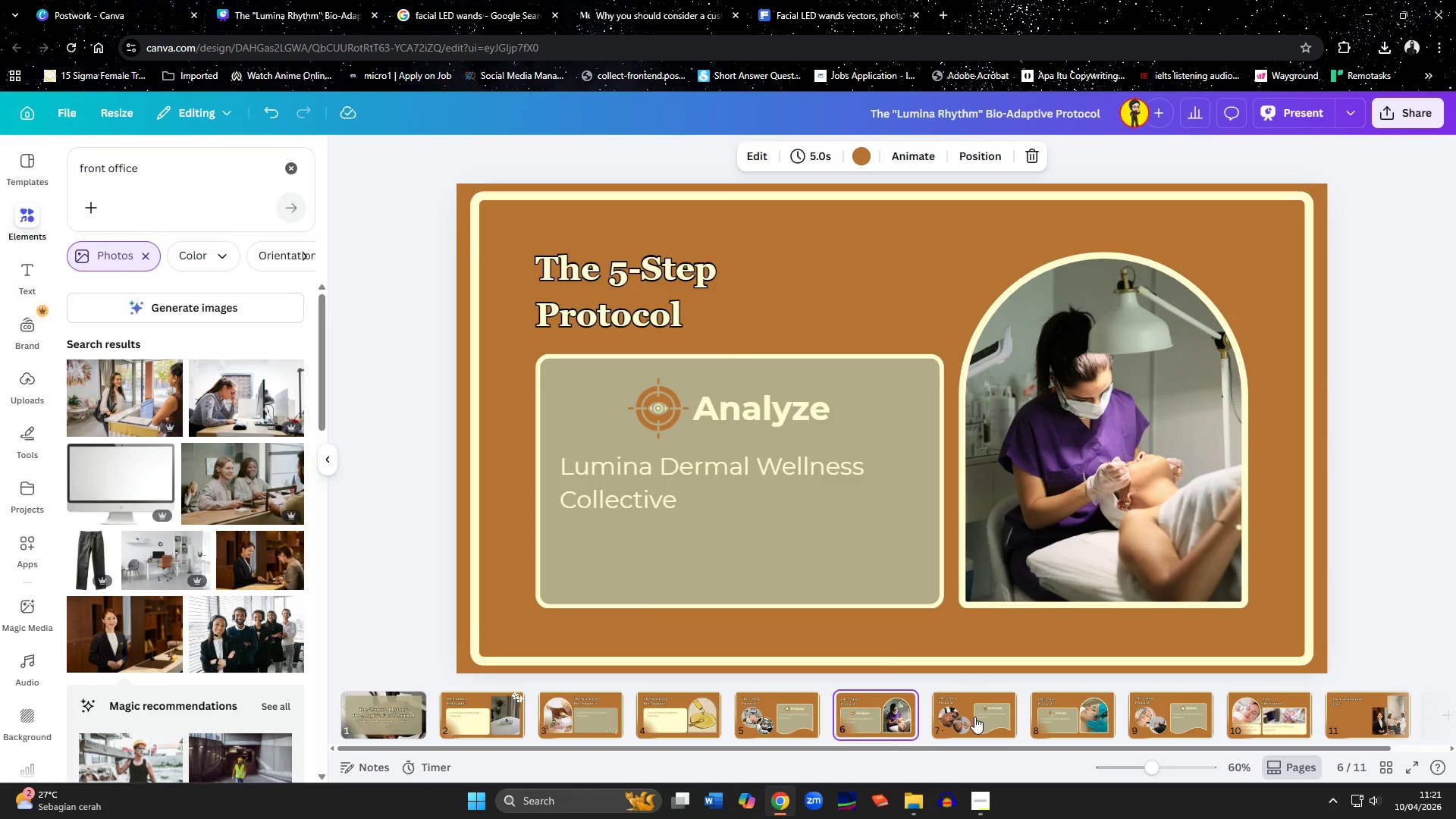 
left_click([974, 717])
 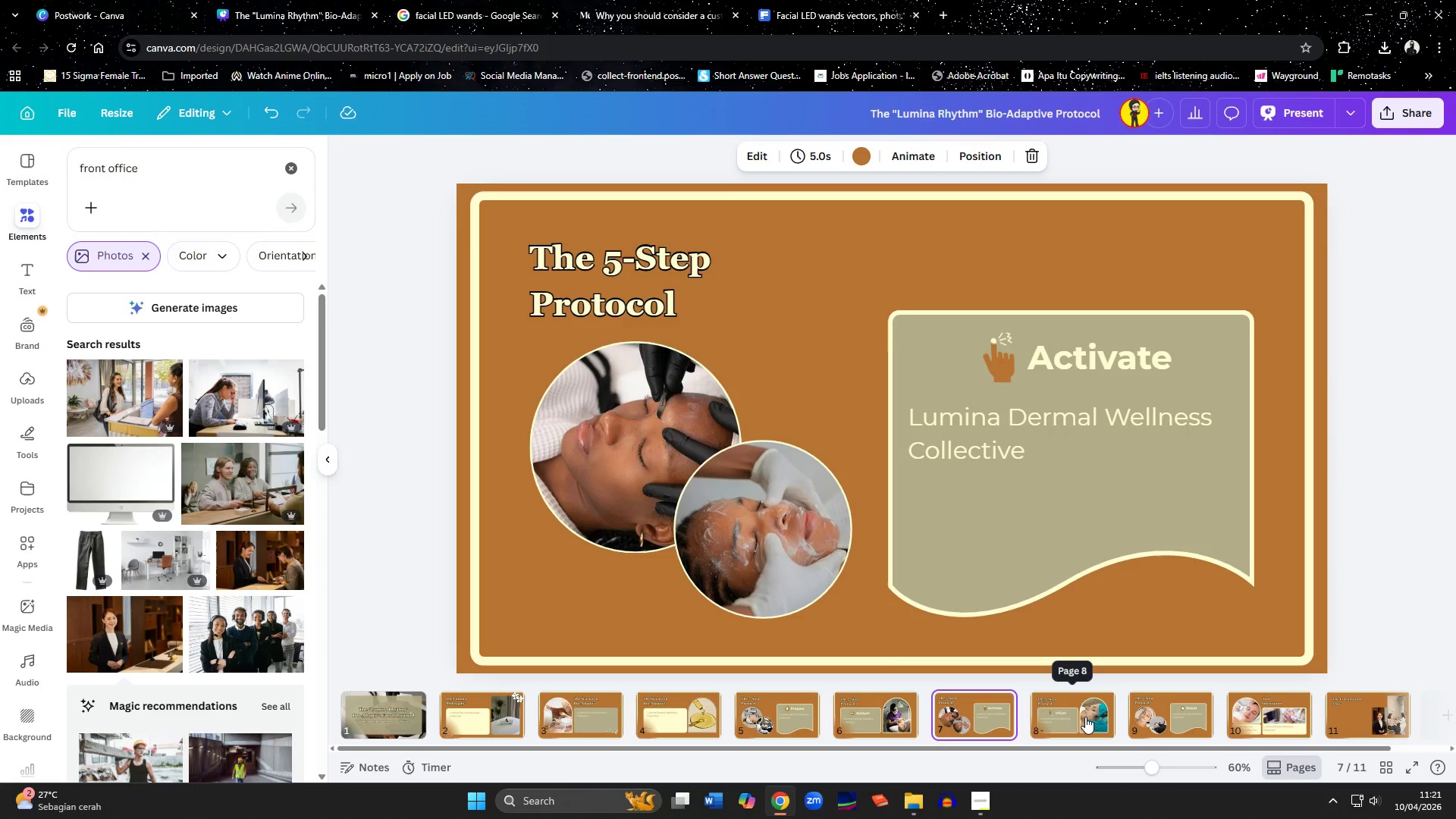 
left_click([1085, 717])
 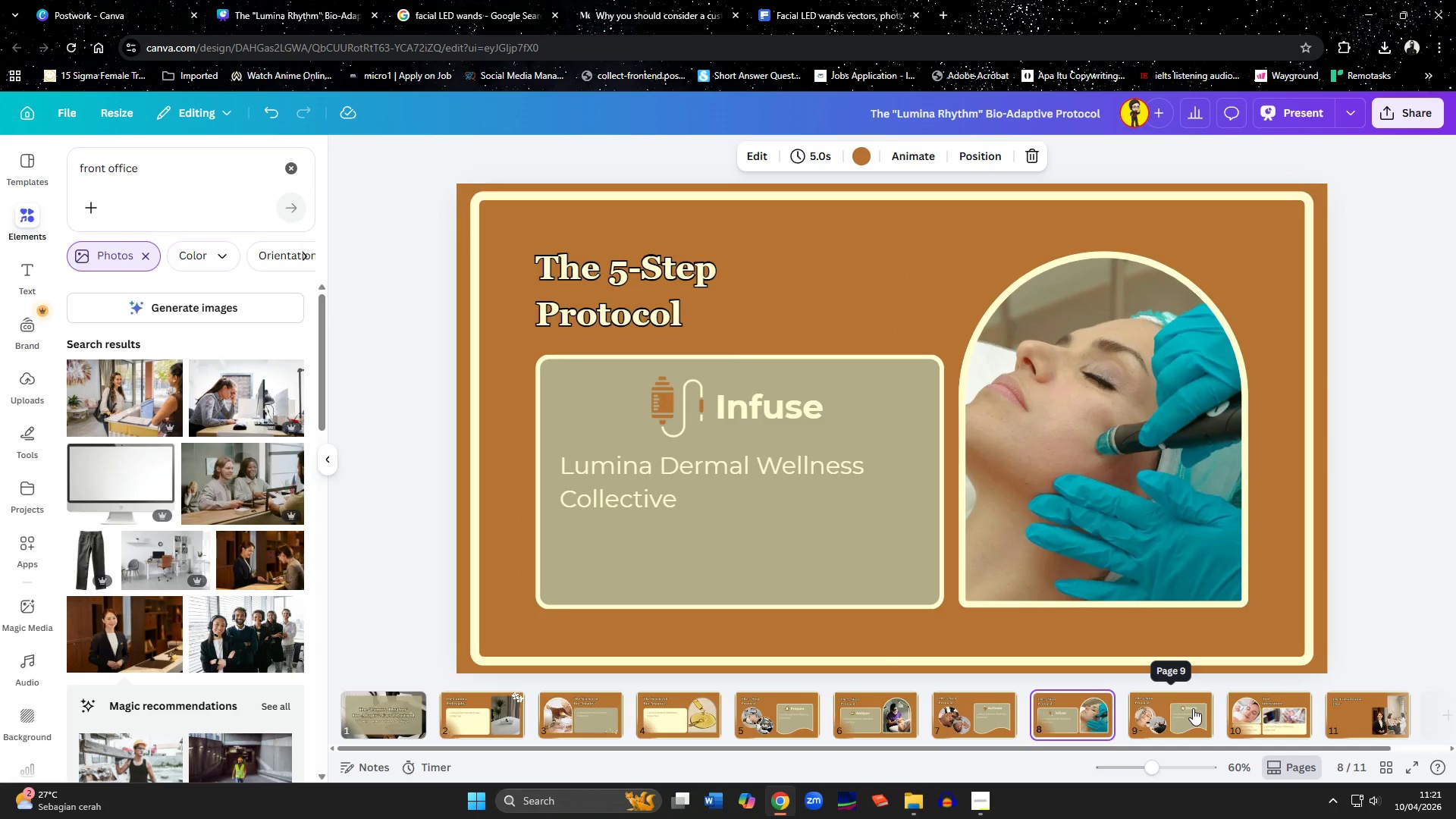 
left_click([1193, 708])
 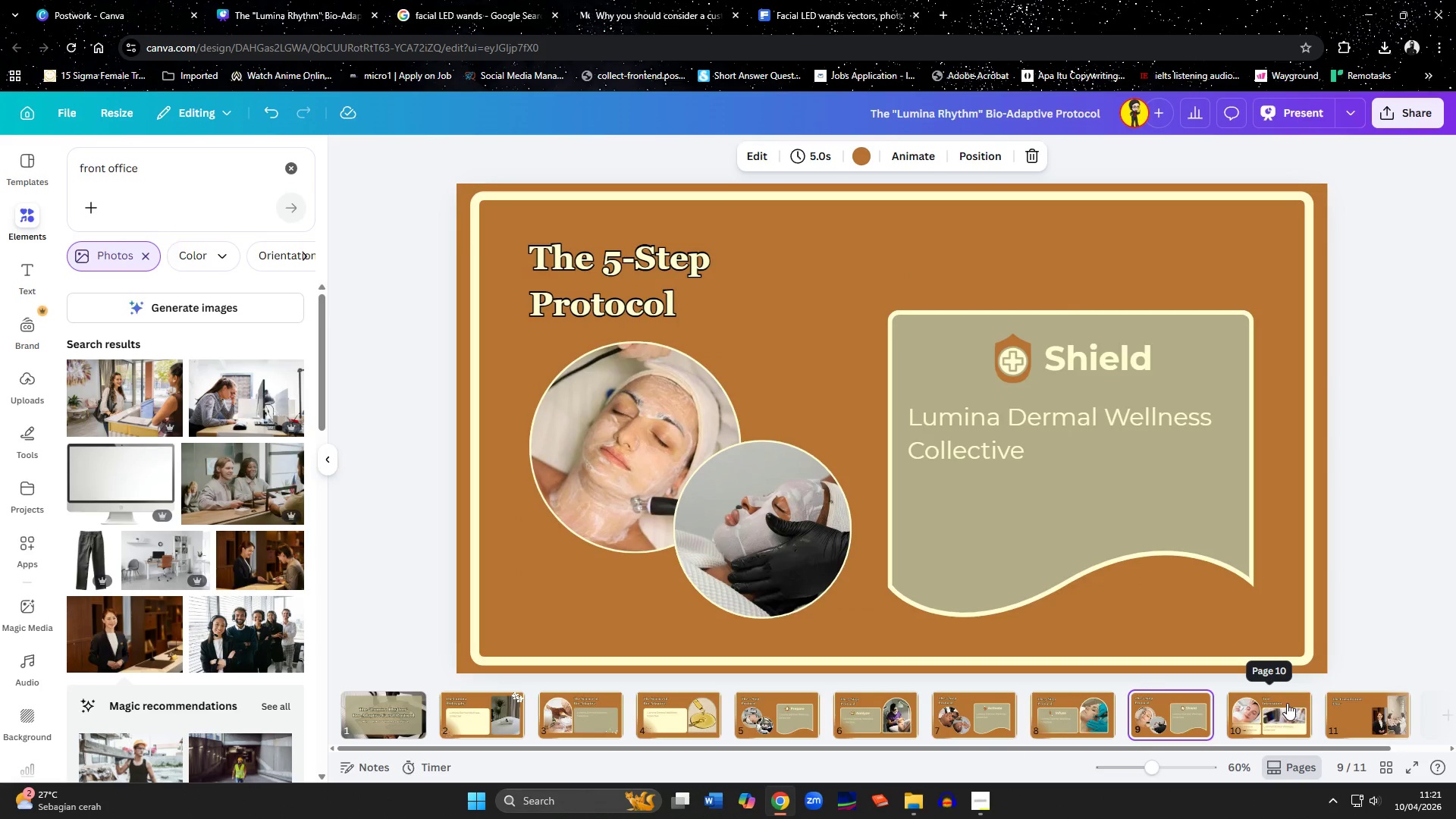 
left_click([1287, 703])
 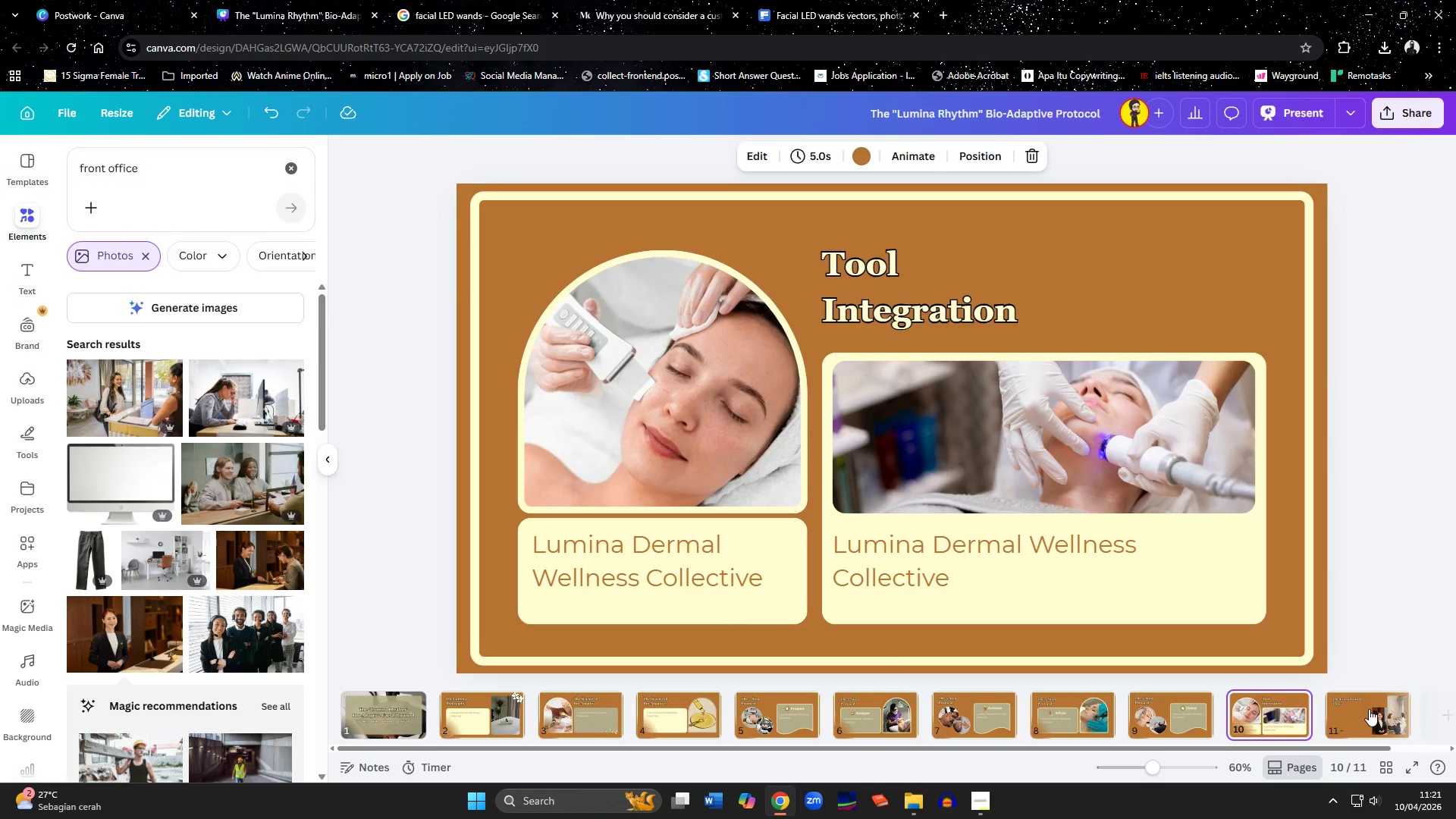 
left_click([1073, 609])
 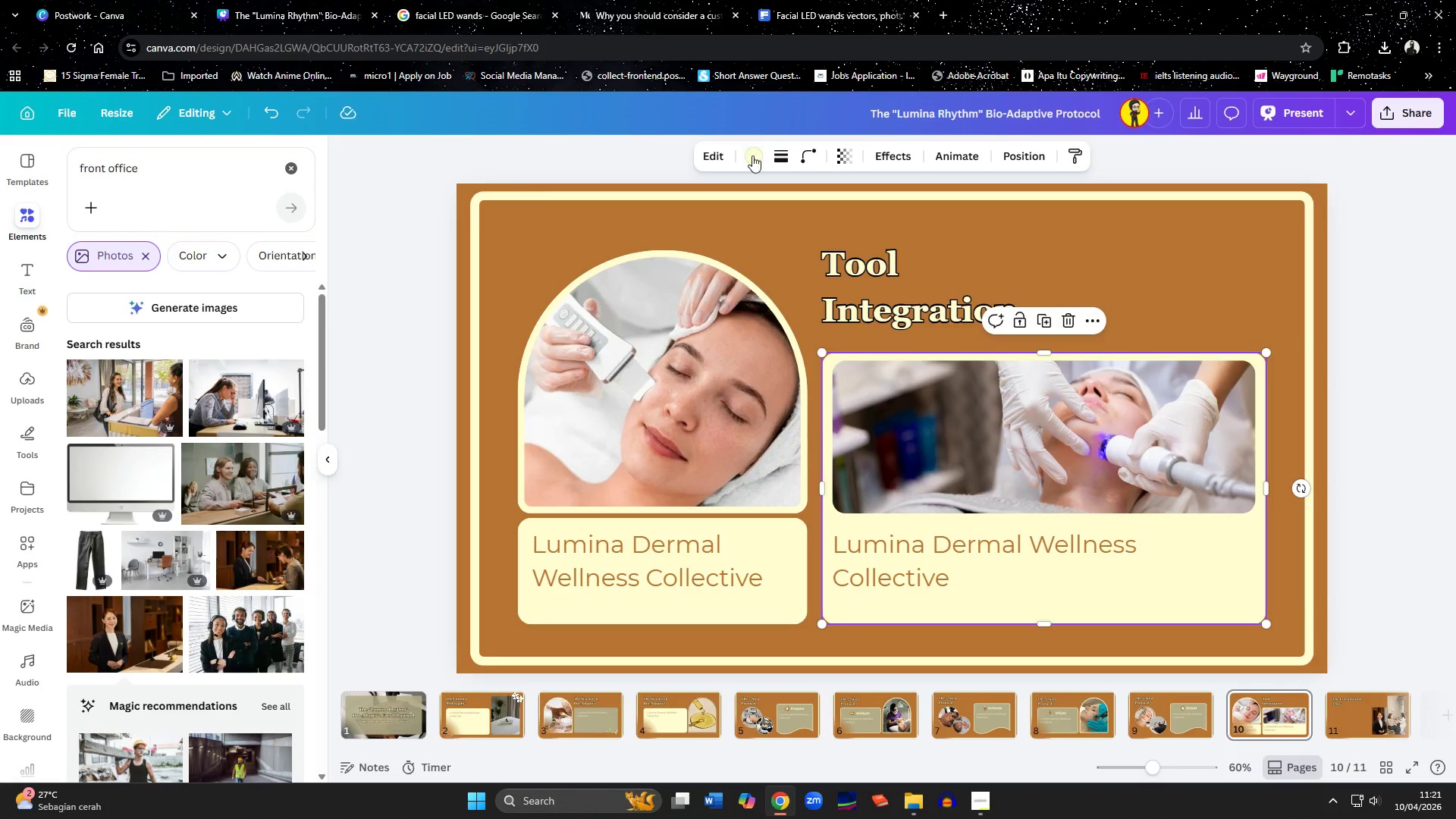 
left_click([753, 156])
 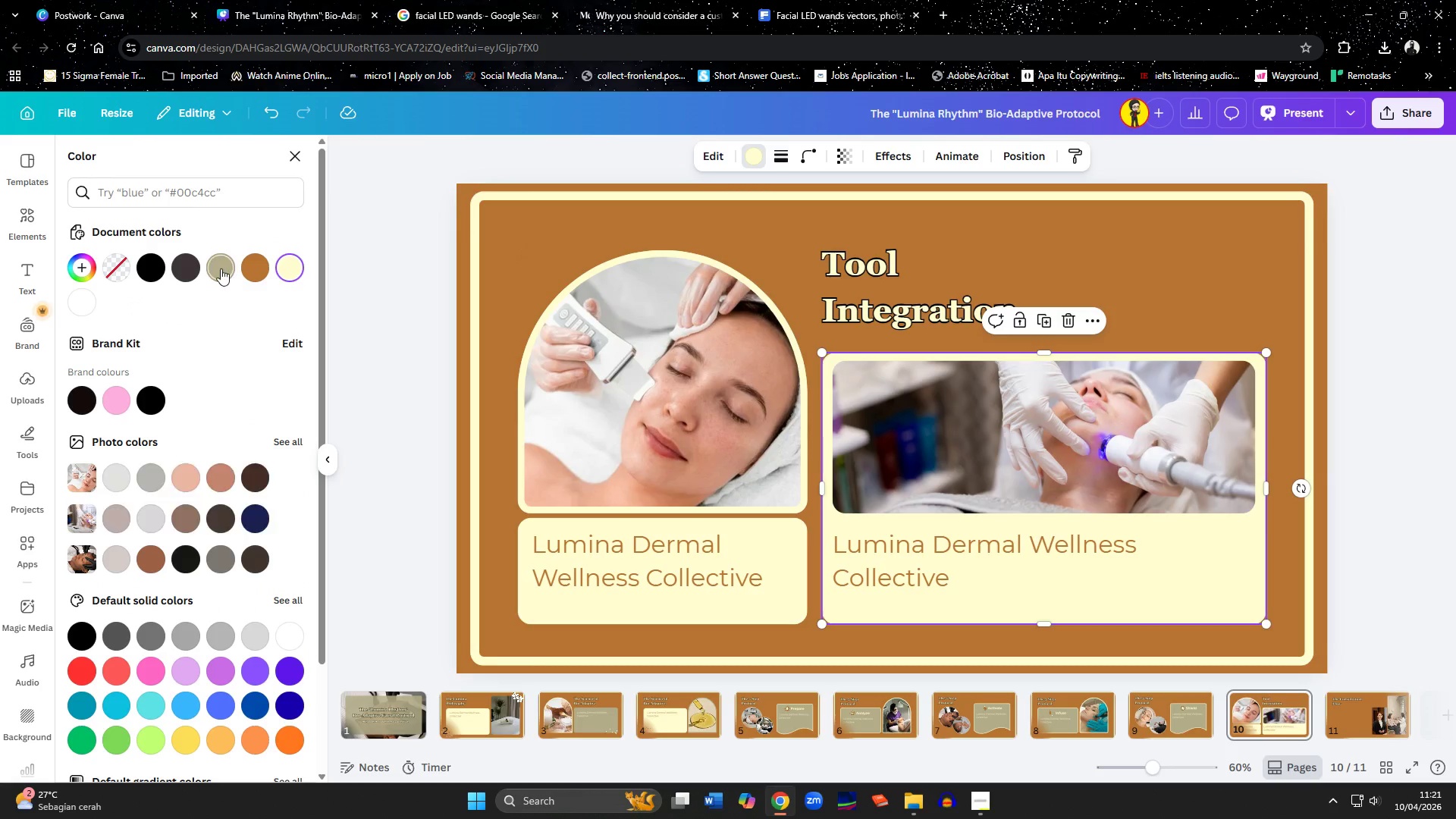 
left_click([221, 268])
 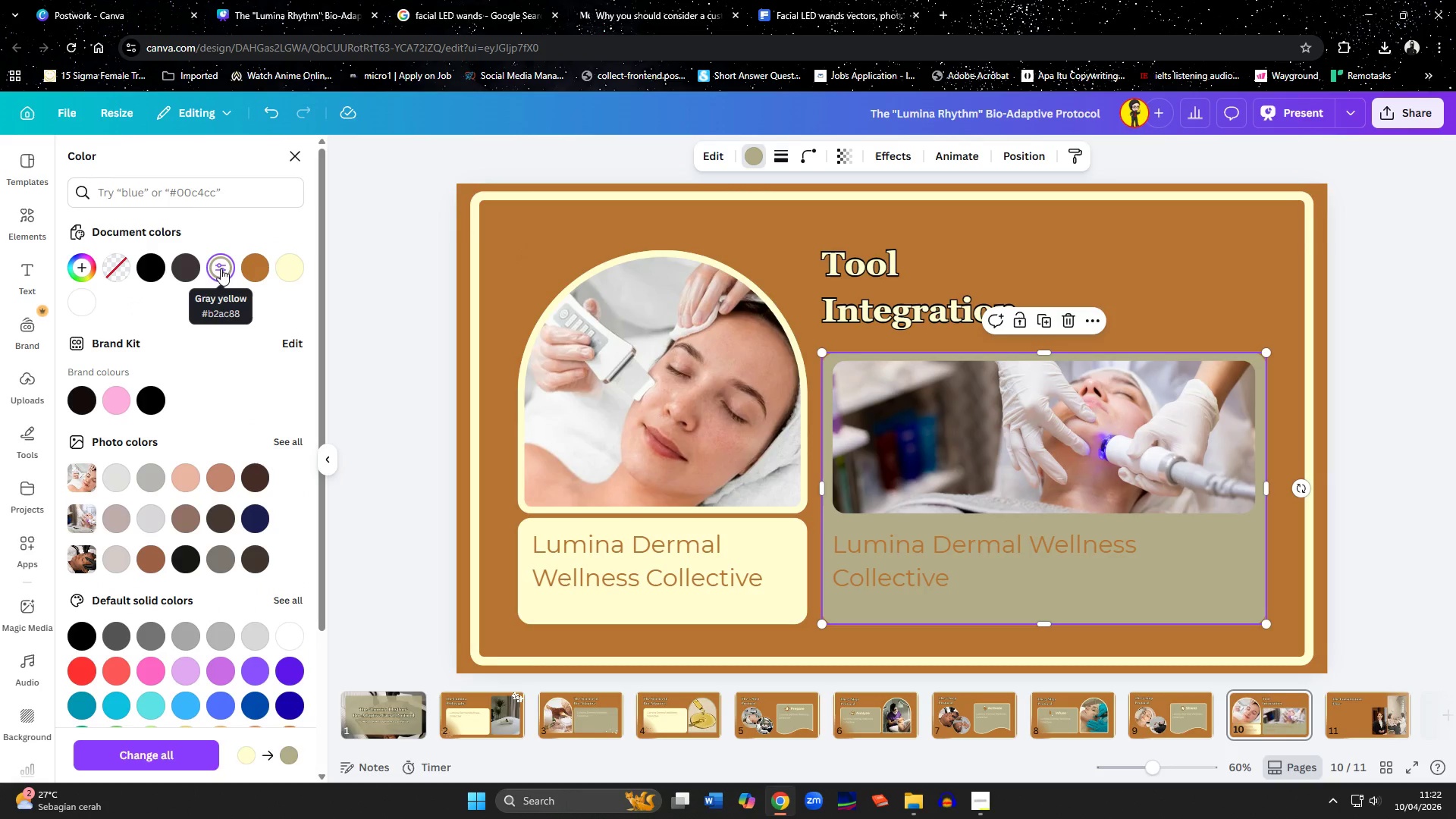 
left_click([616, 282])
 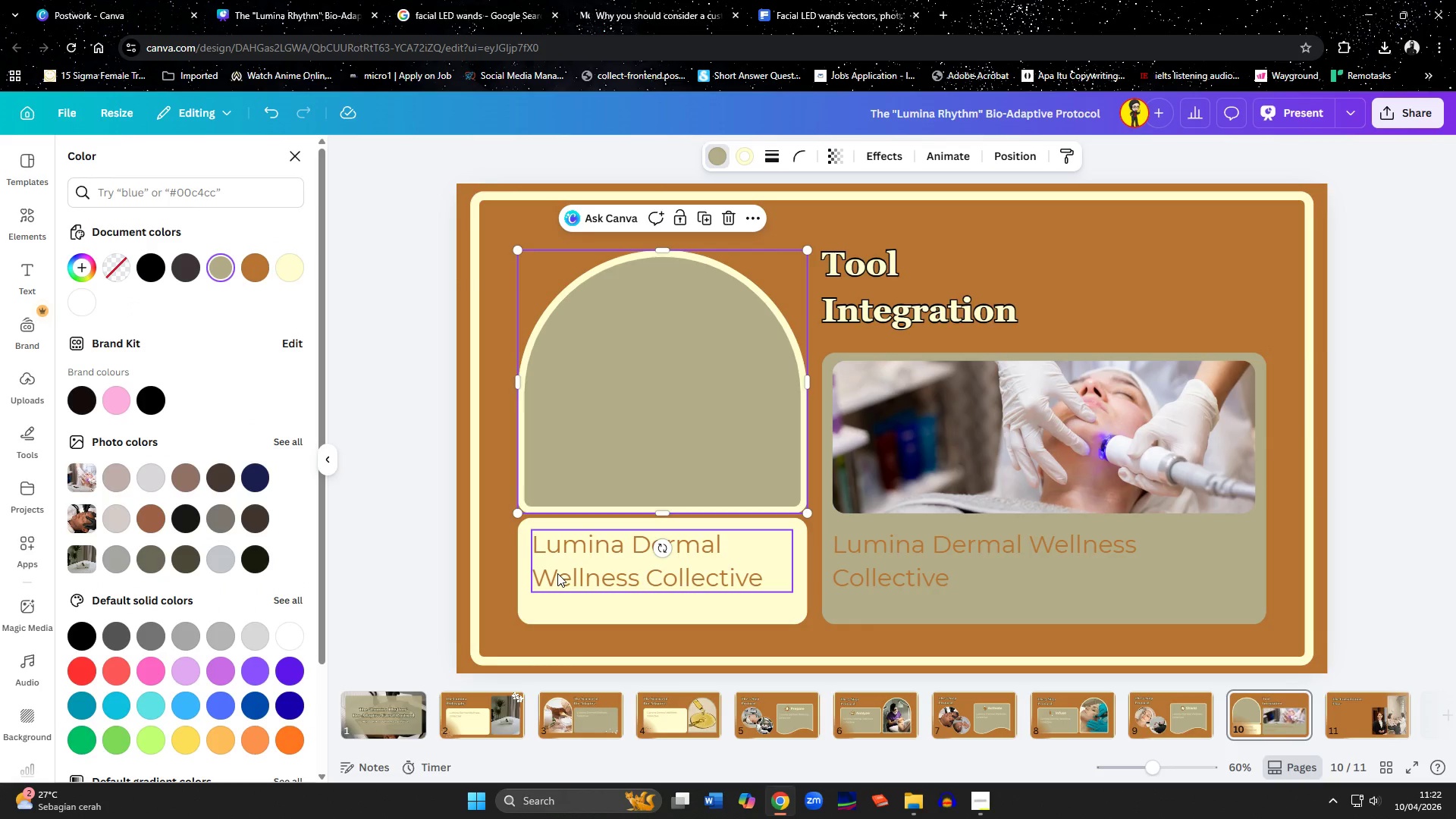 
key(Control+ControlLeft)
 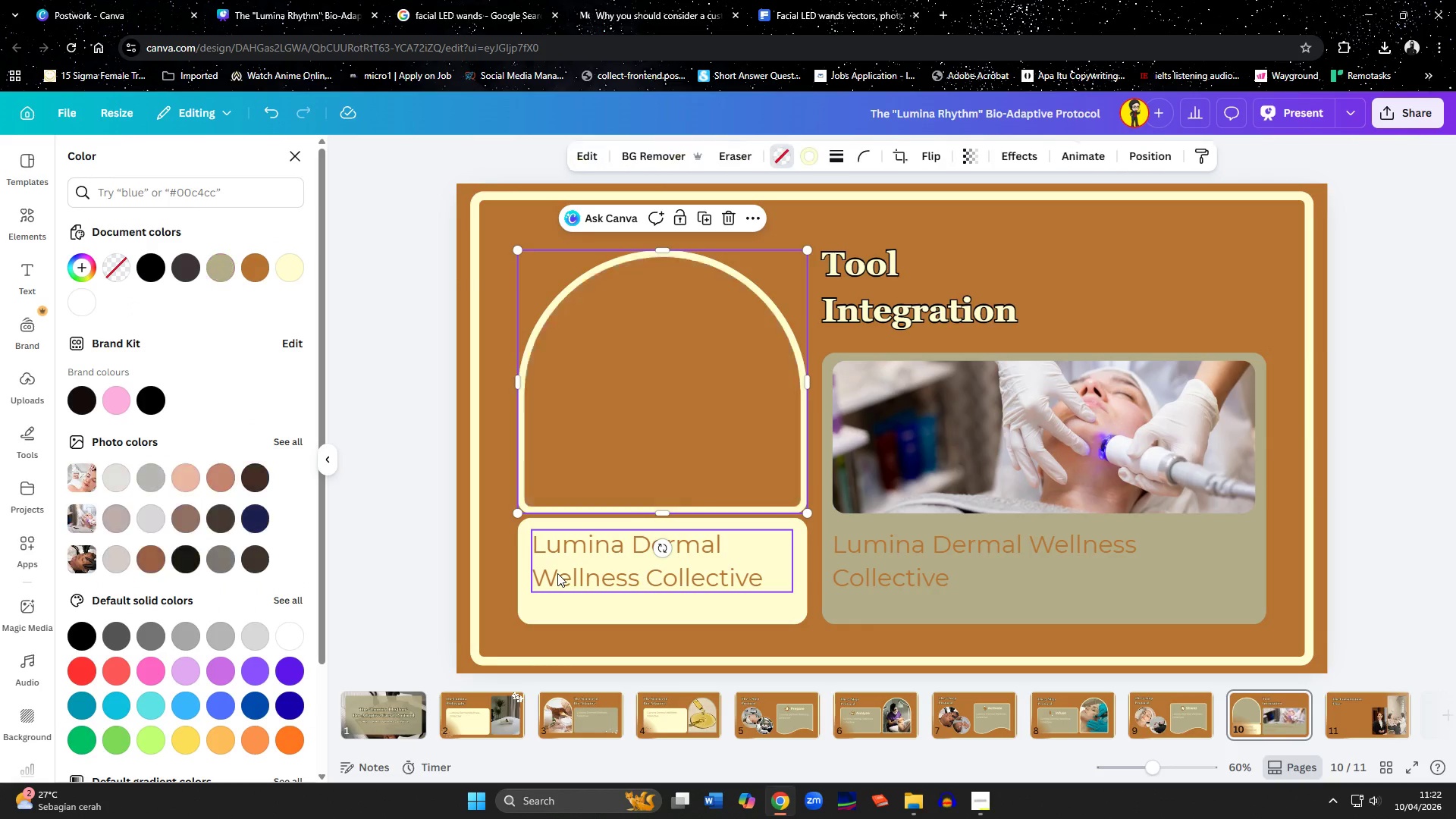 
key(Control+Z)
 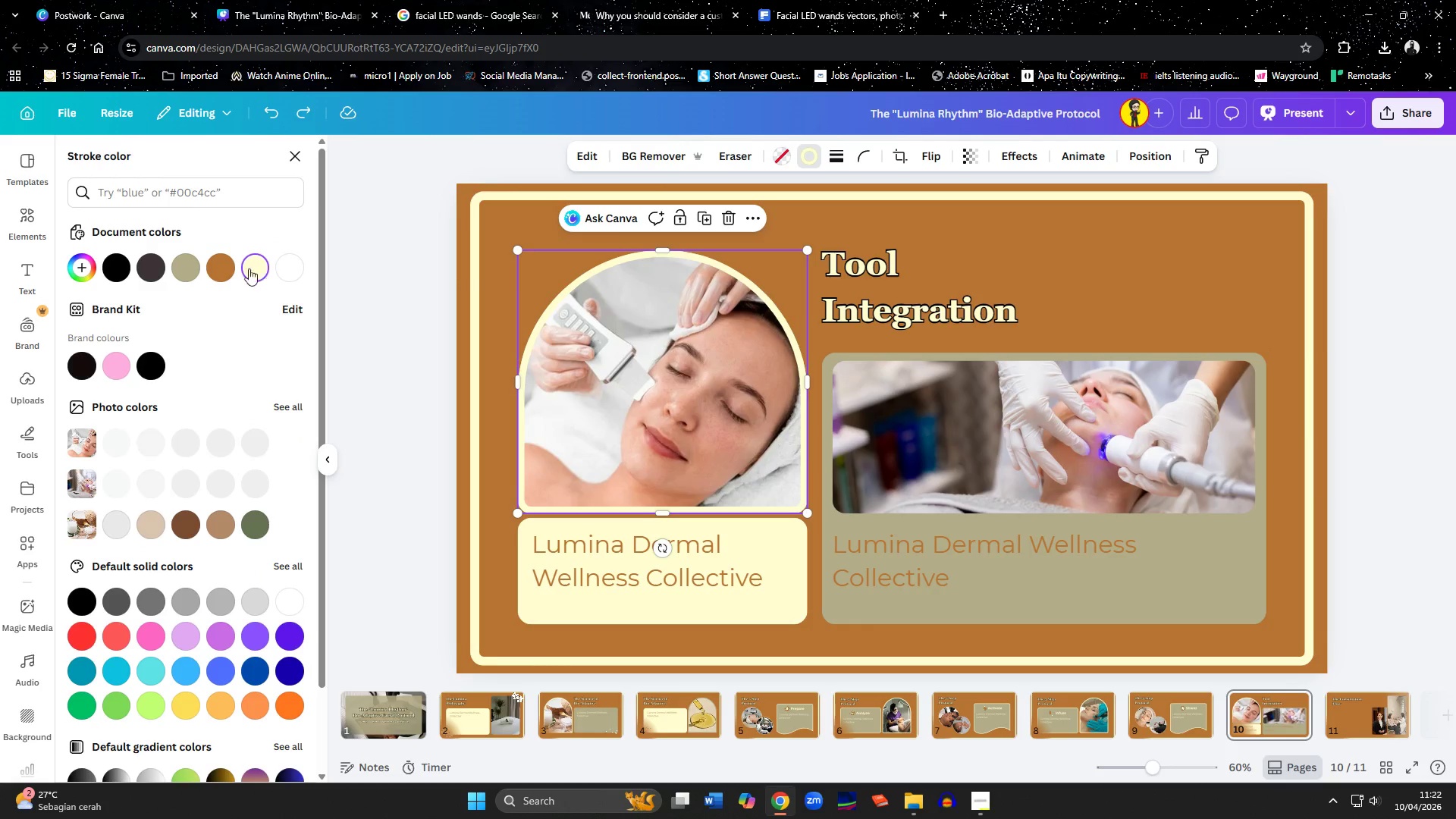 
left_click([186, 266])
 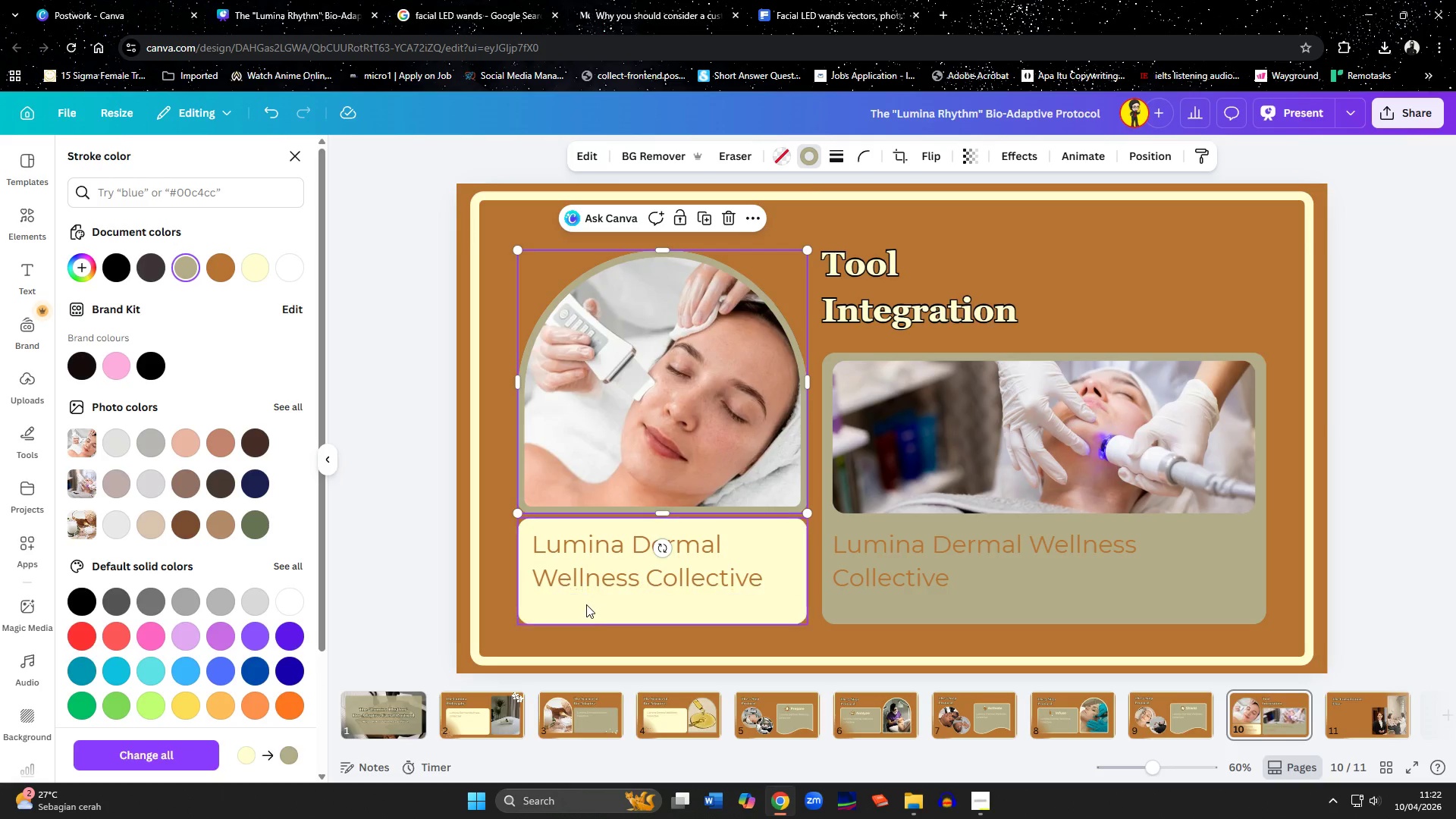 
left_click([589, 612])
 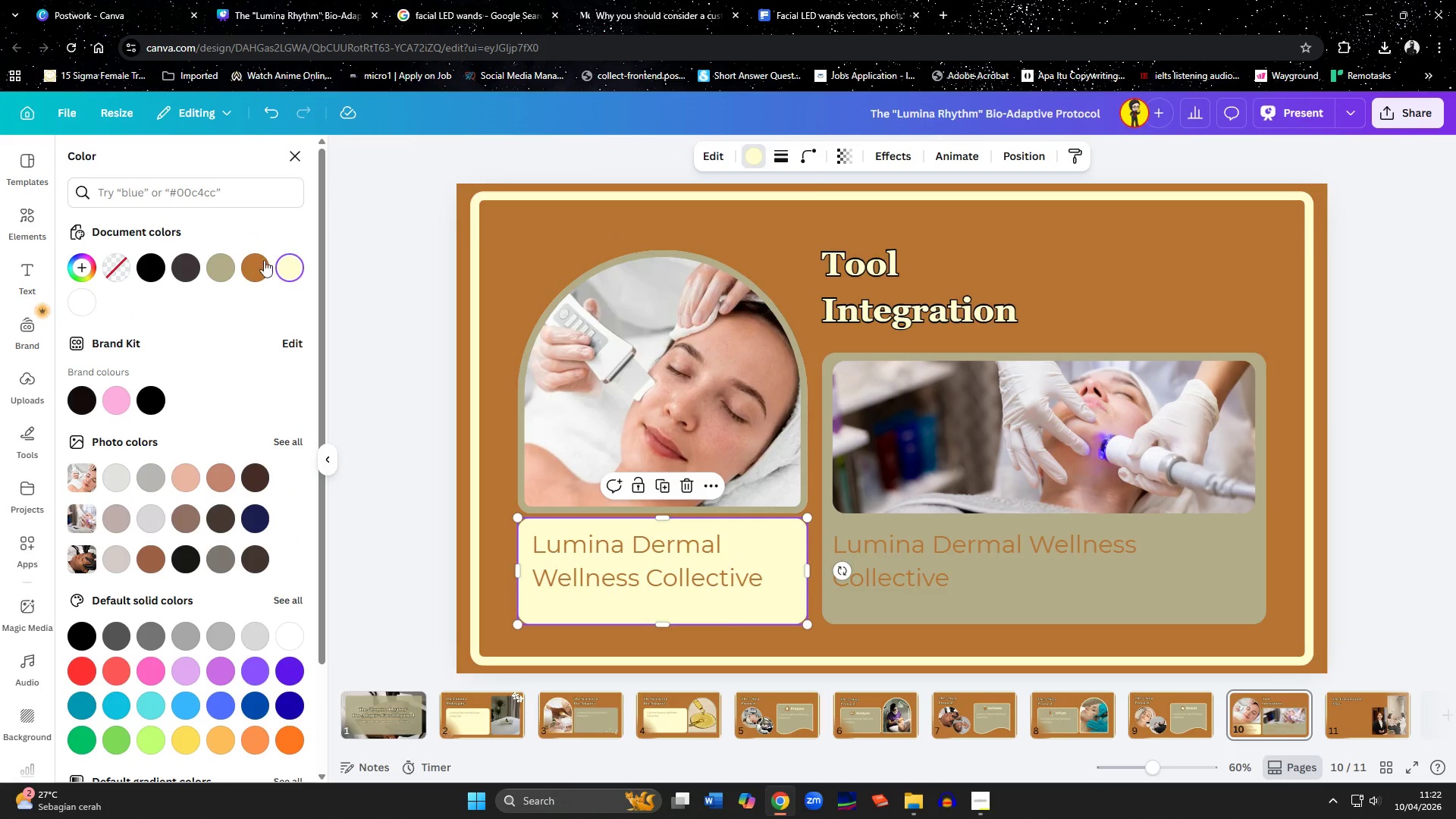 
left_click([231, 271])
 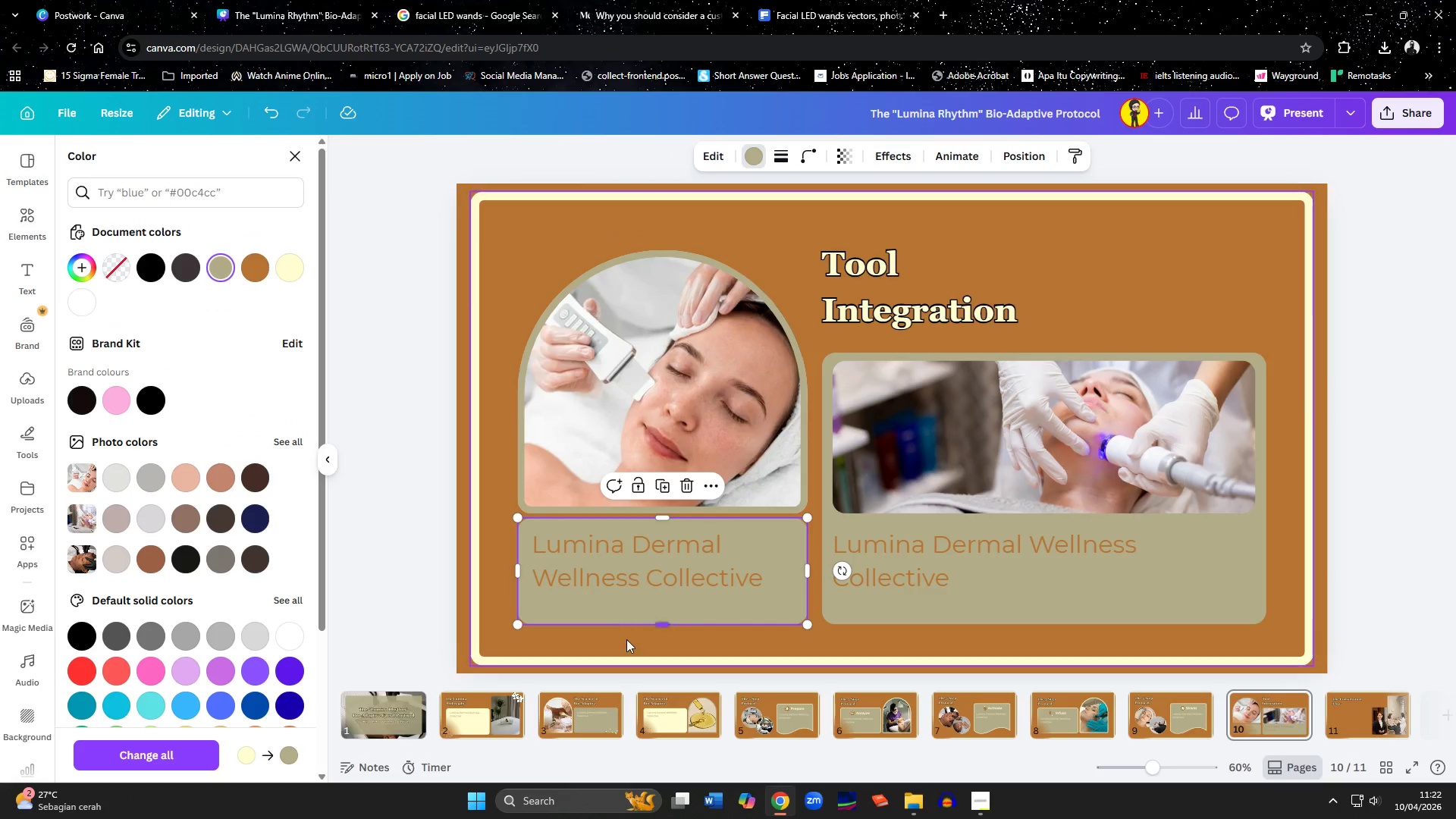 
left_click([626, 639])
 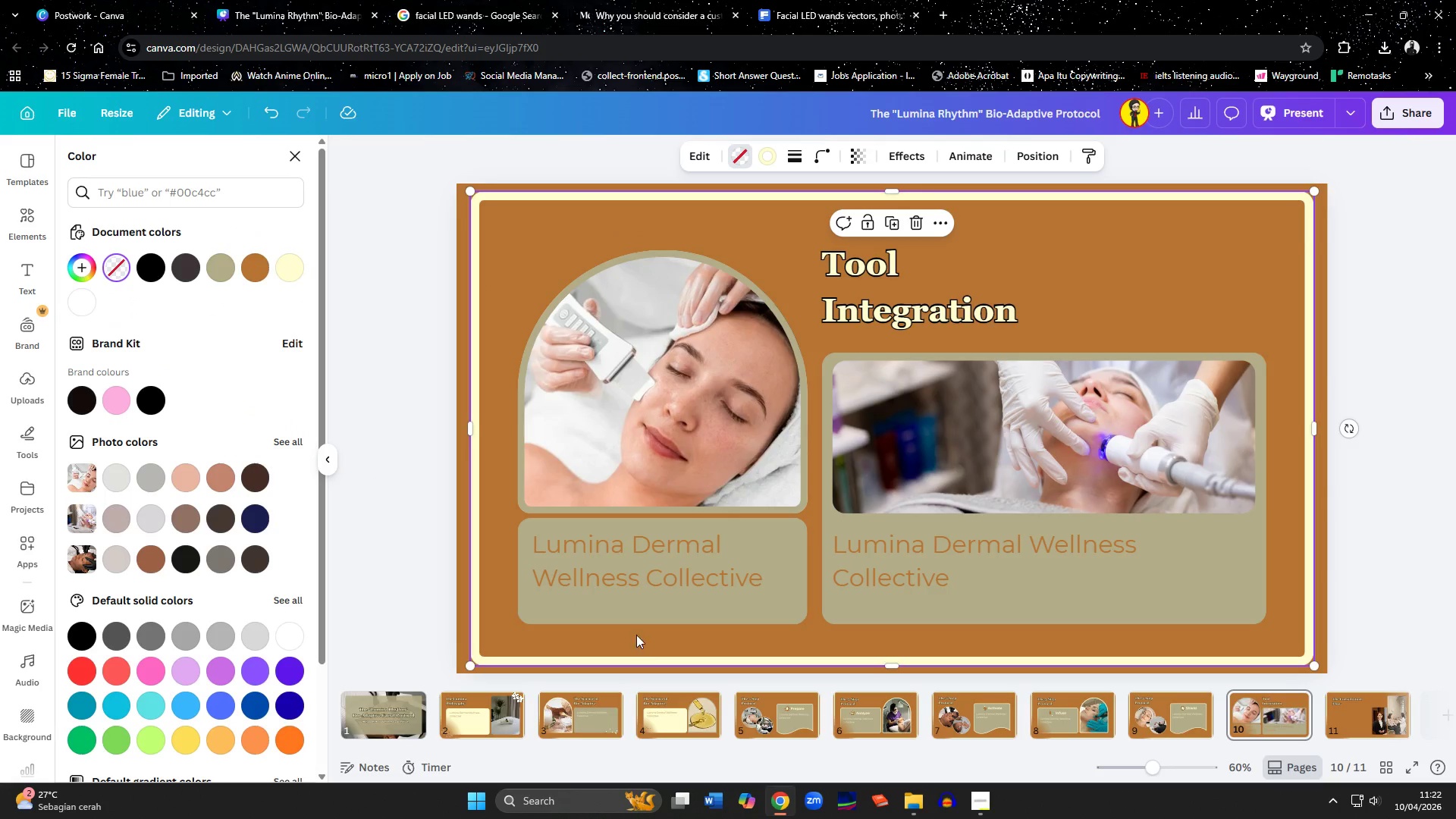 
left_click([629, 582])
 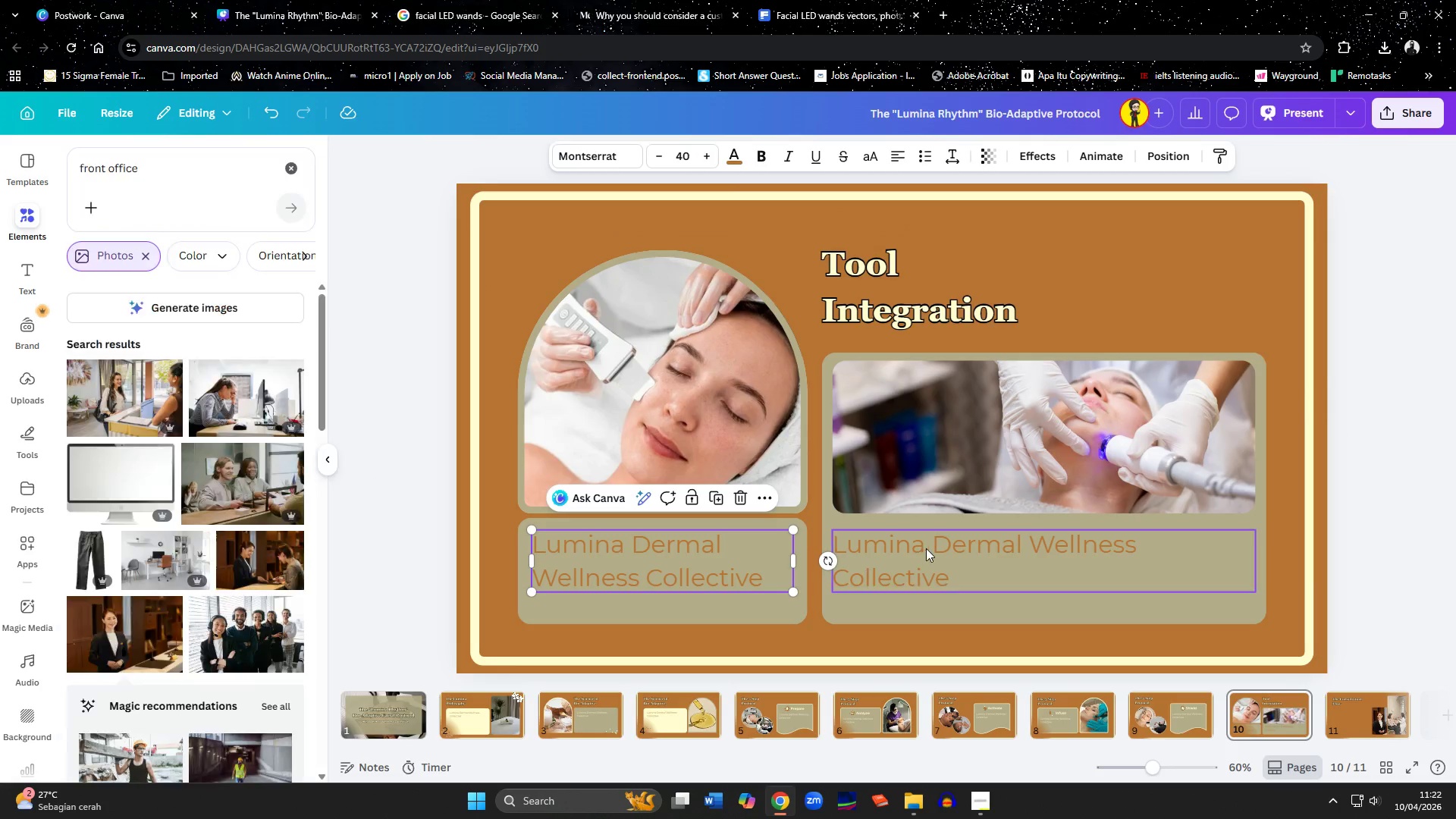 
hold_key(key=ShiftLeft, duration=0.53)
double_click([926, 548])
 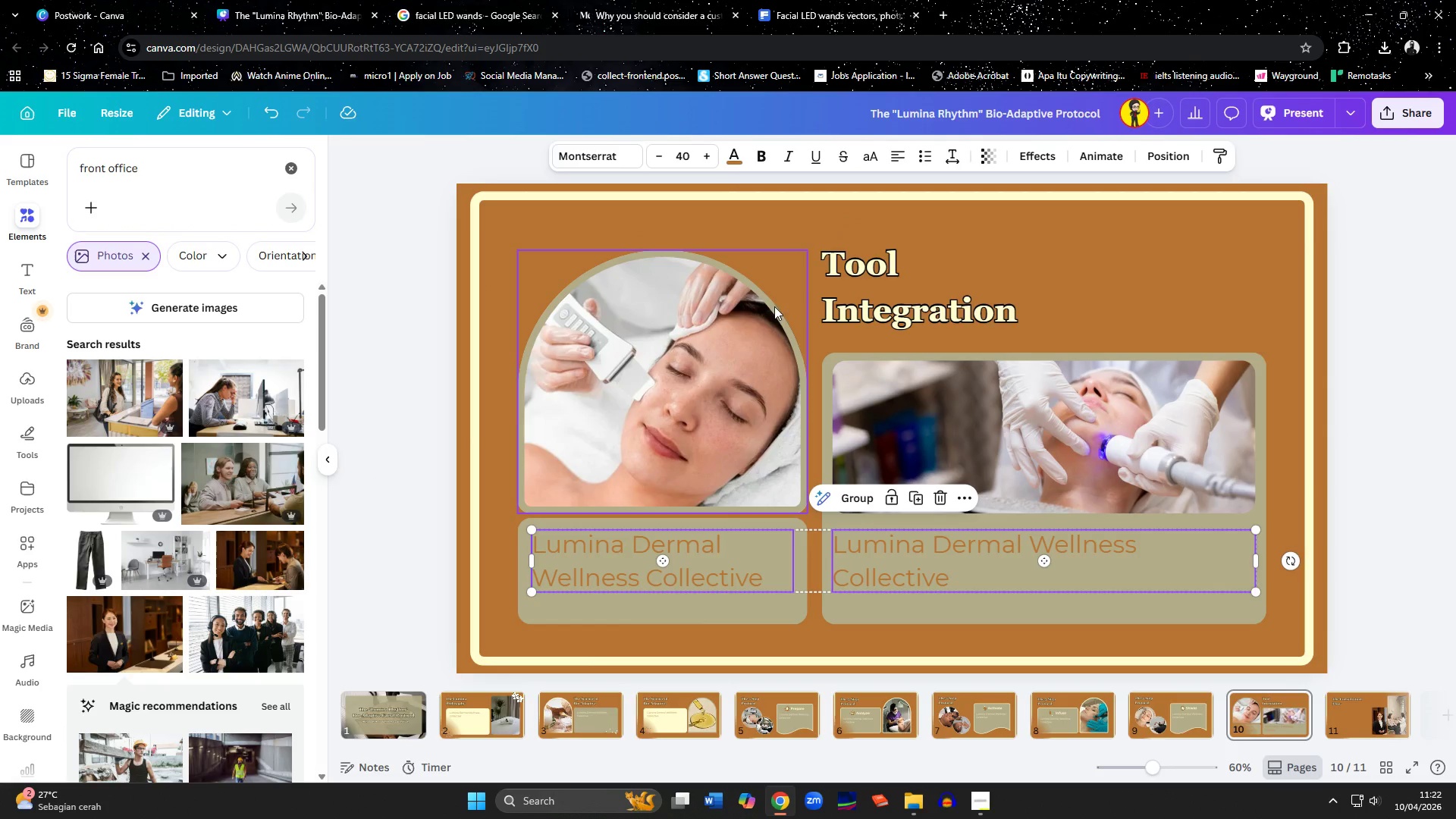 
hold_key(key=ShiftLeft, duration=19.02)
left_click([522, 644])
 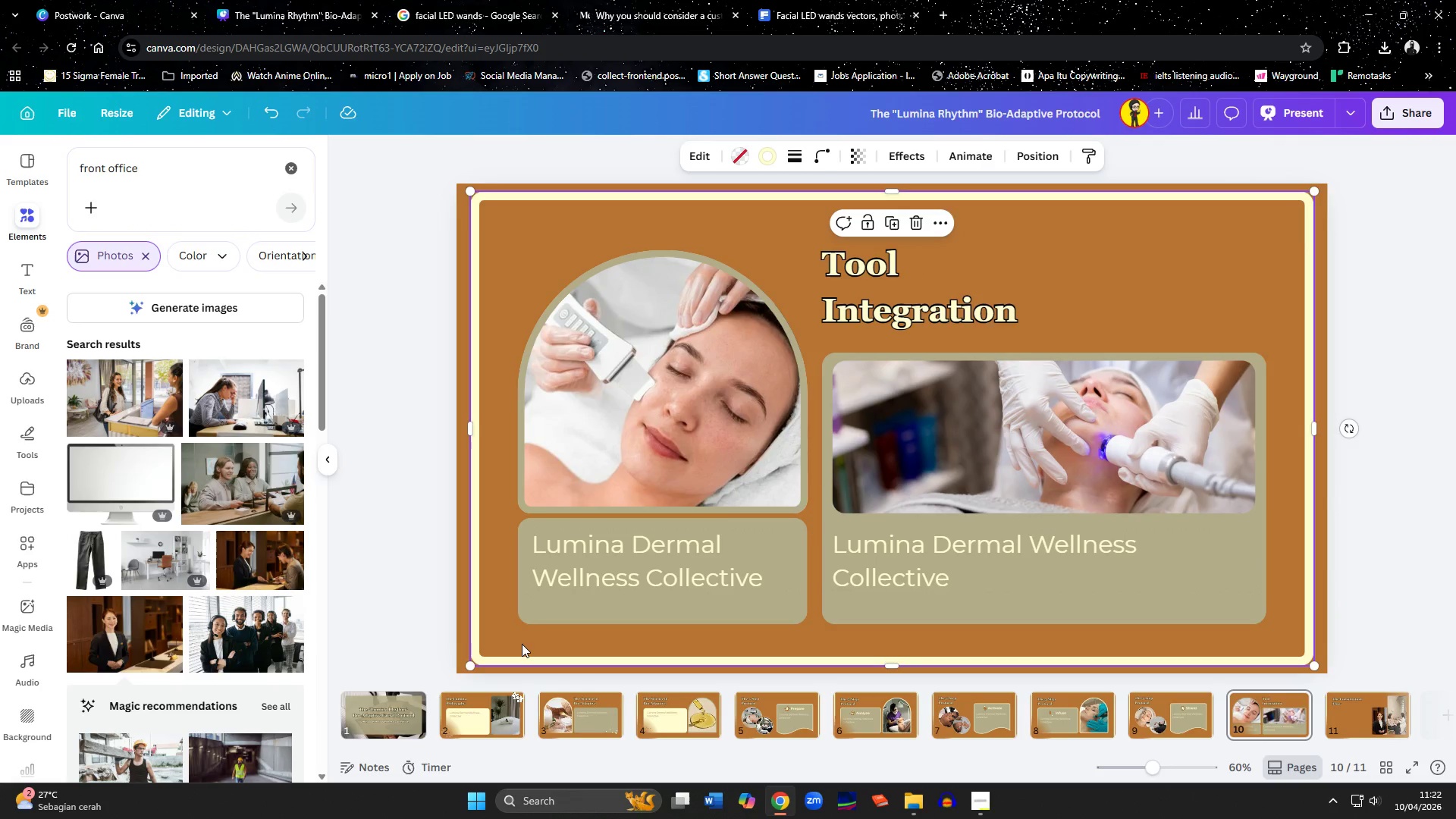 
key(Control+Z)
 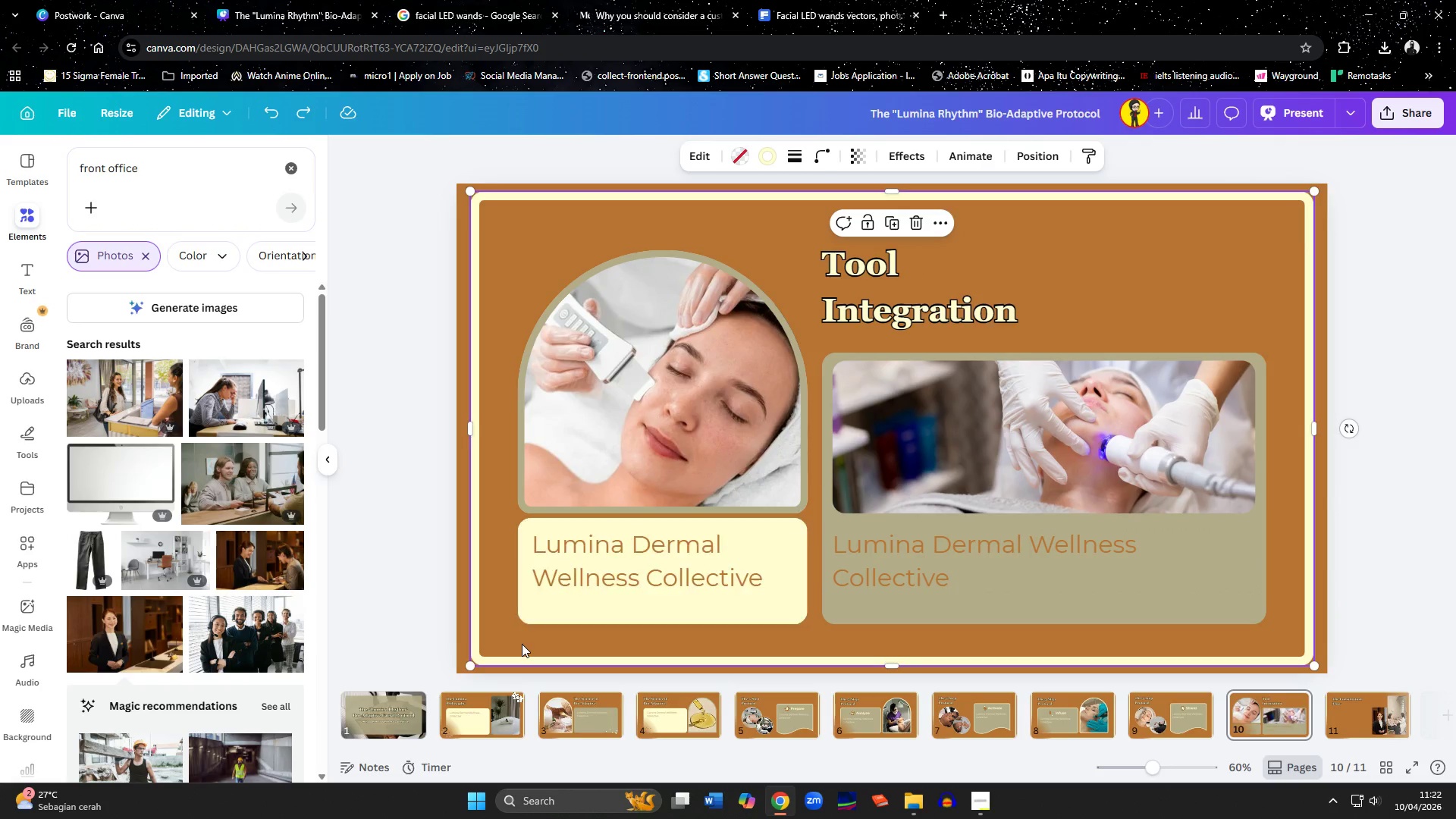 
key(Control+Z)
 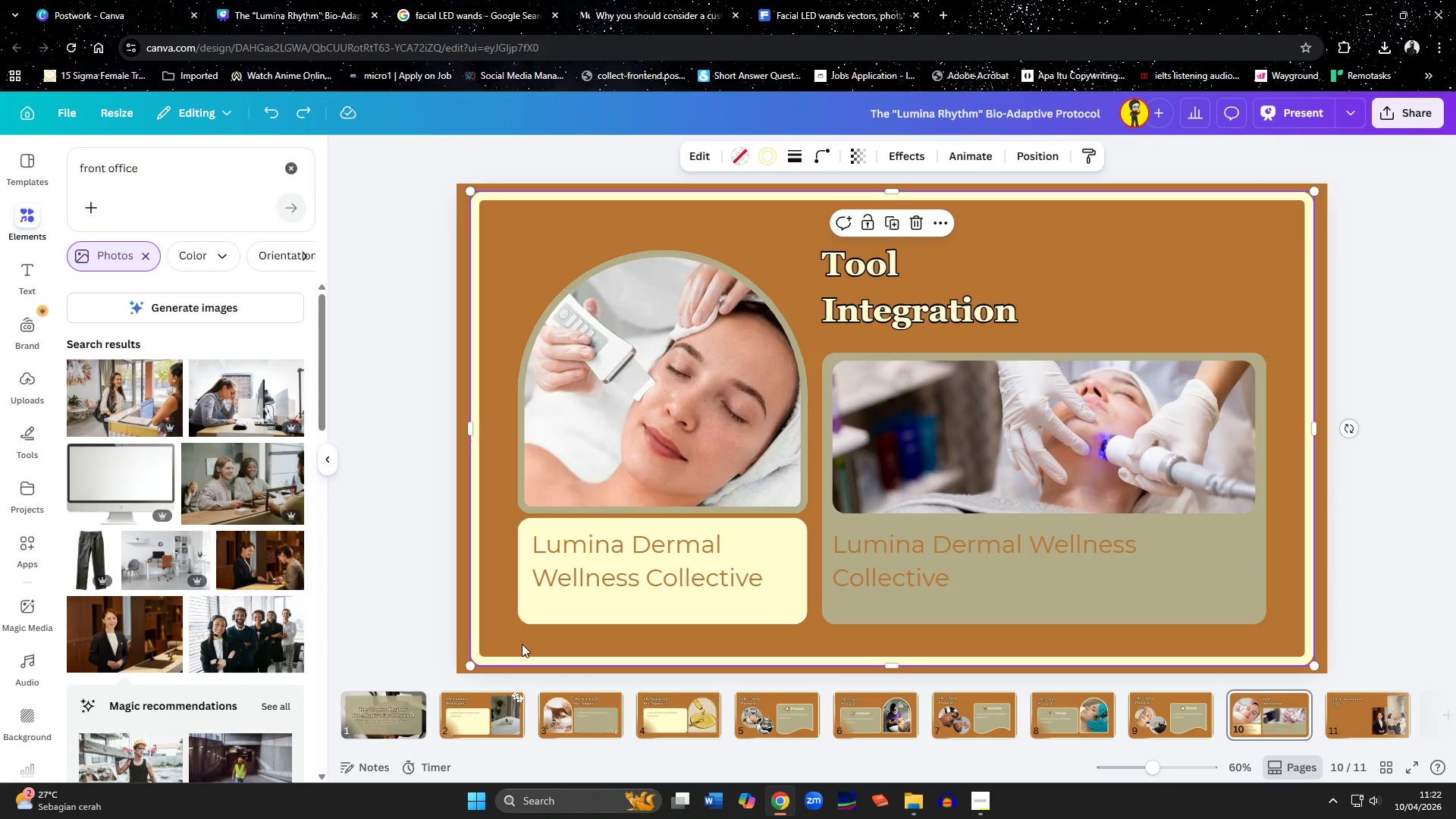 
key(Control+Z)
 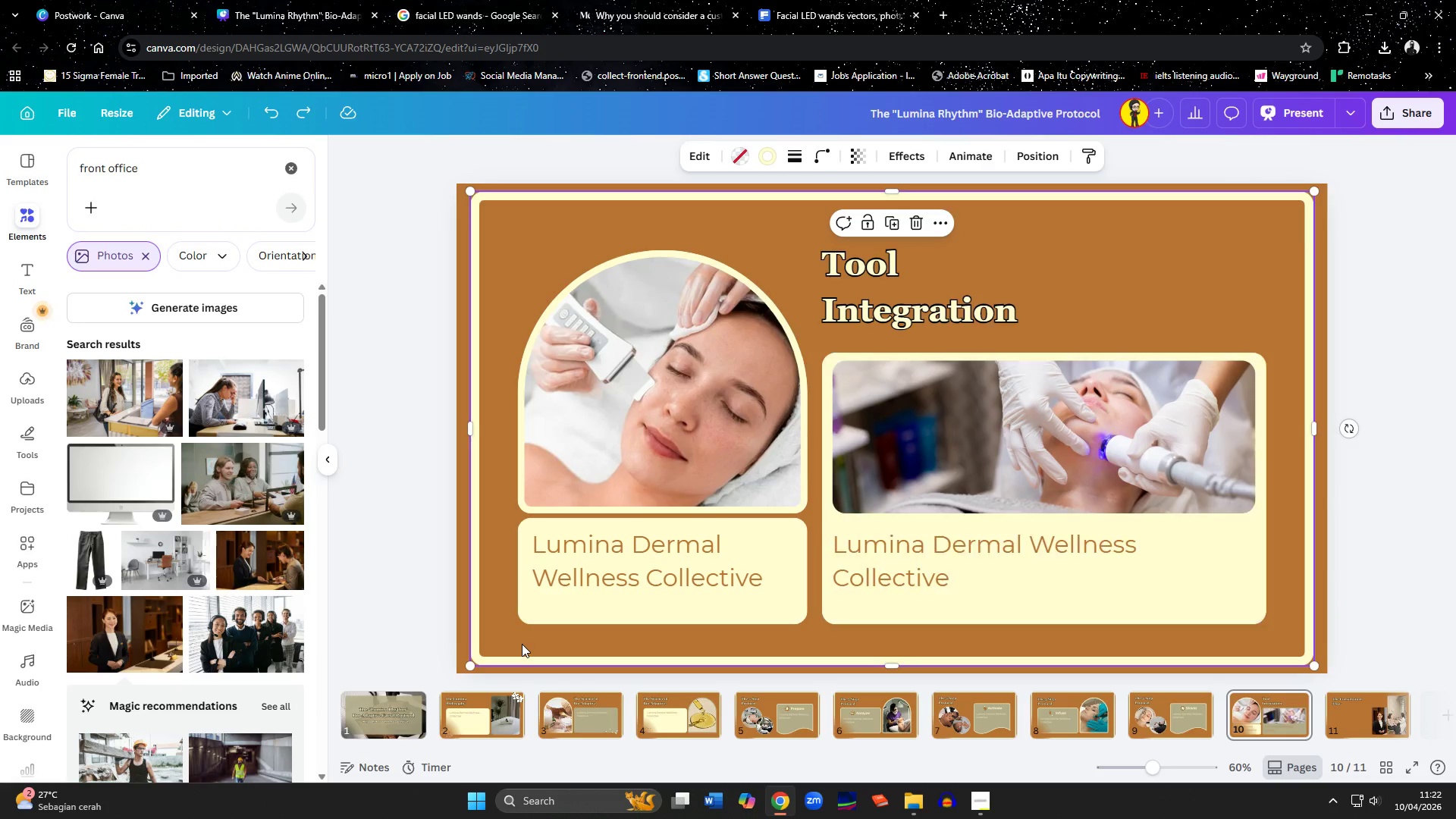 
key(Control+Z)
 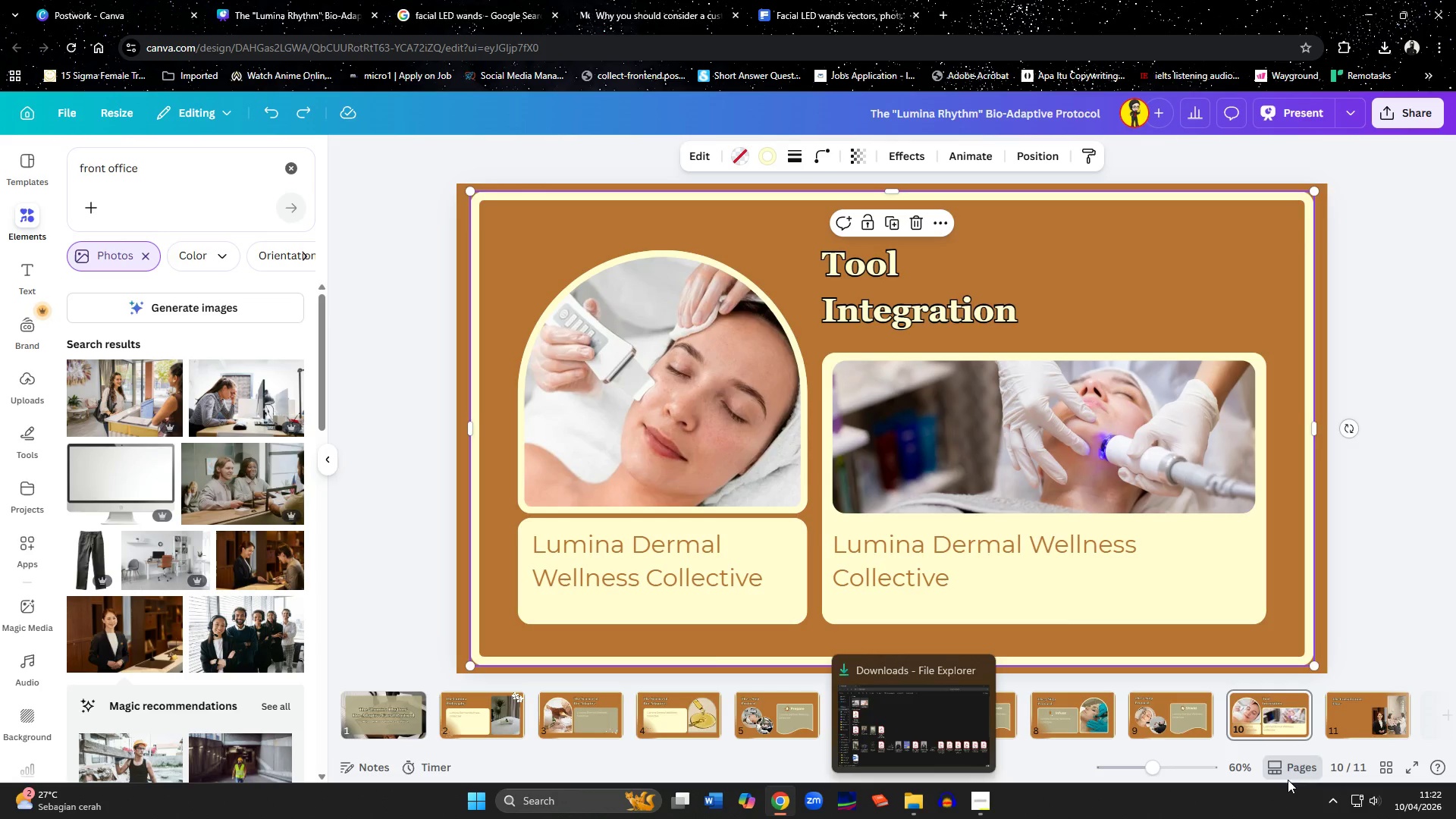 
left_click([1361, 717])
 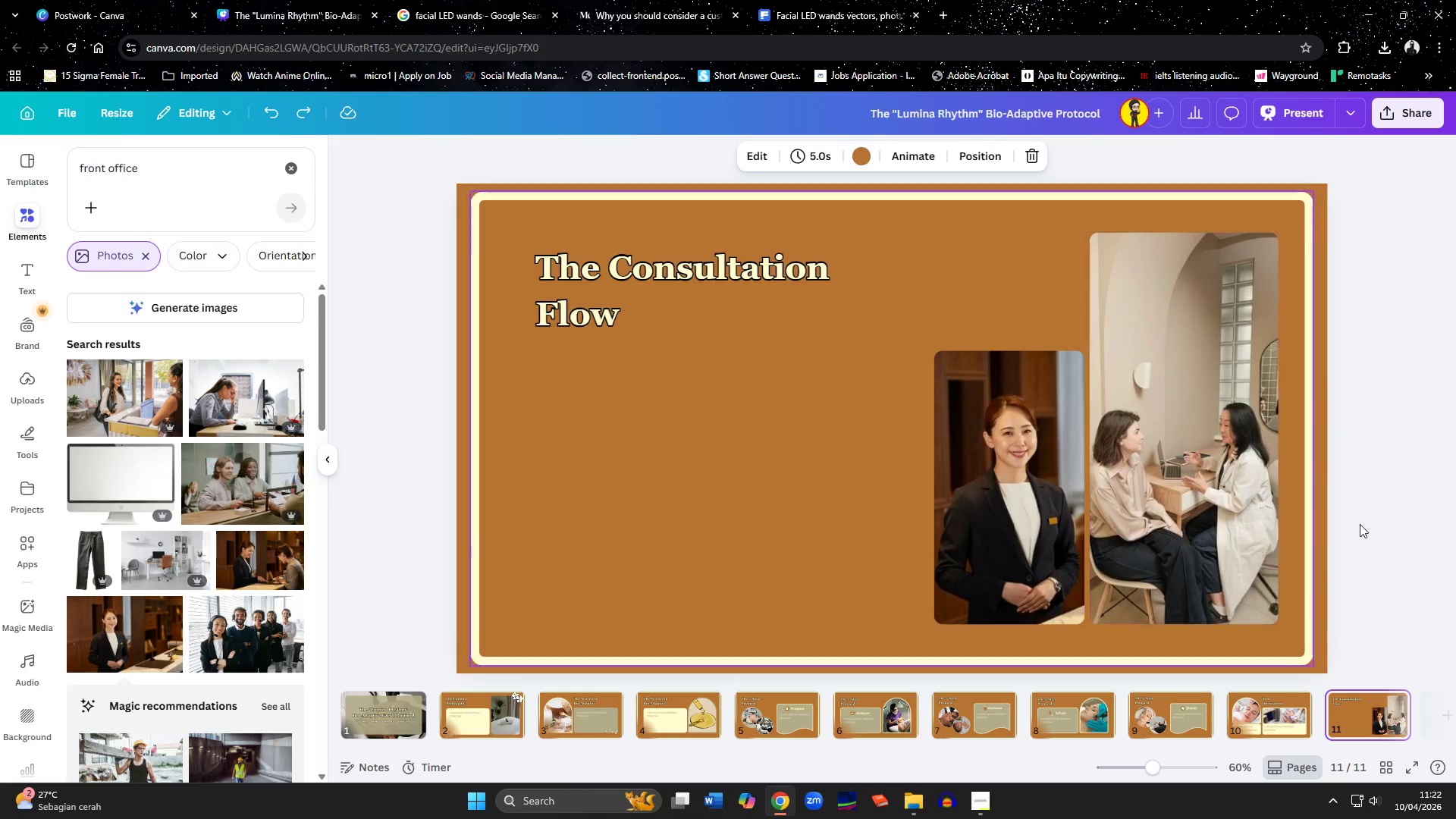 
left_click([1382, 510])
 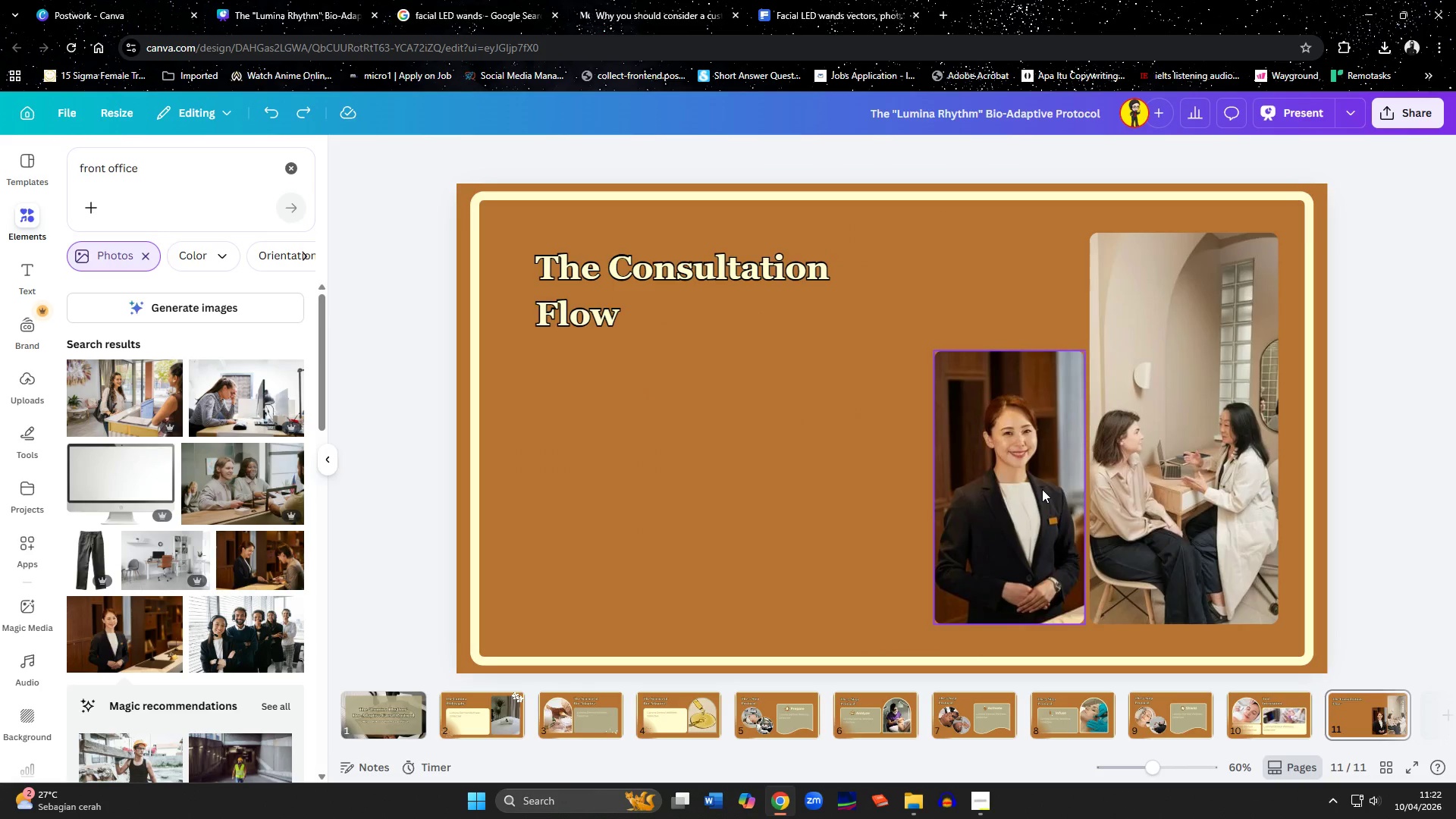 
left_click([1042, 489])
 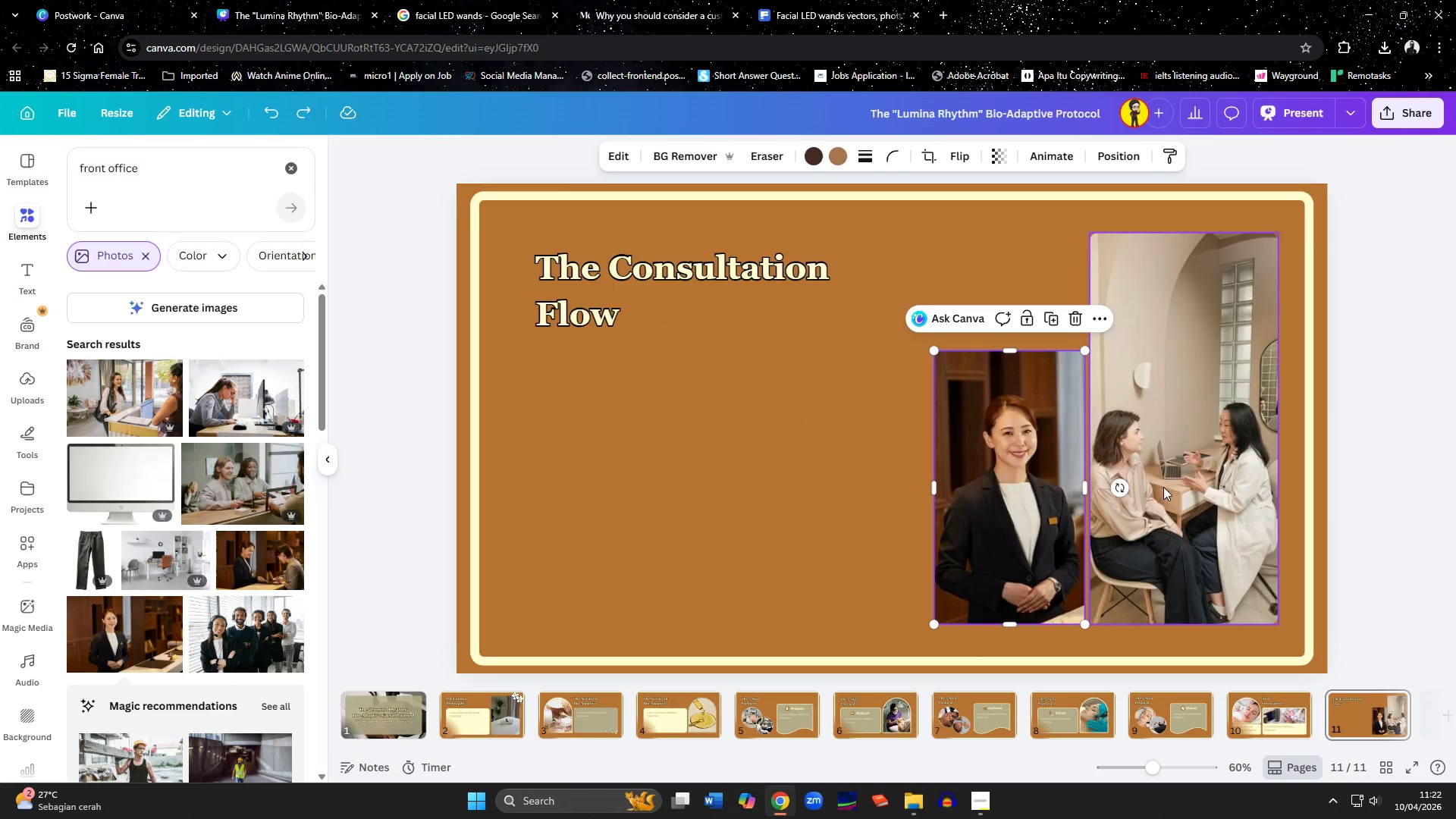 
hold_key(key=ShiftLeft, duration=0.48)
left_click([1170, 487])
 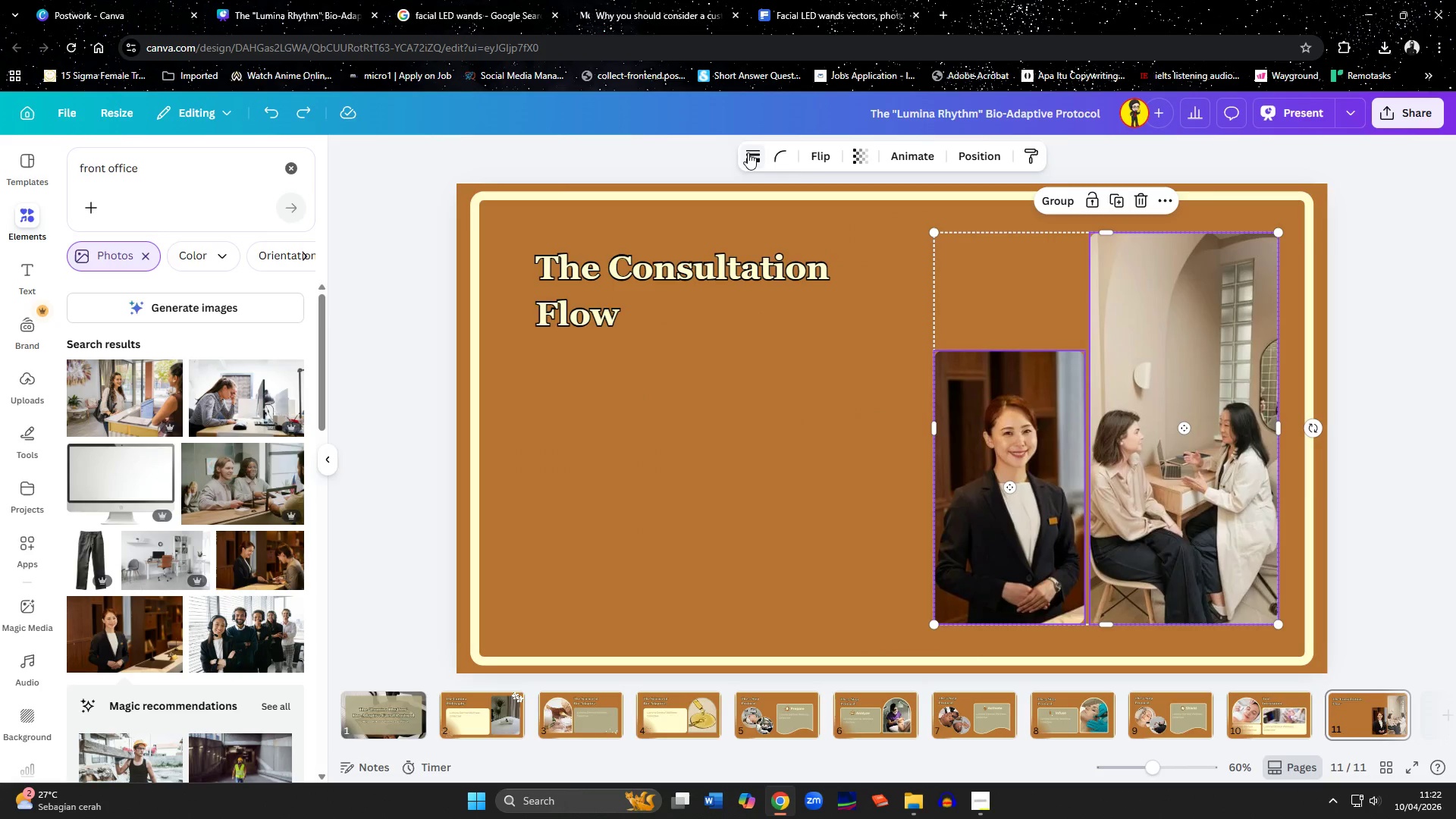 
left_click([748, 152])
 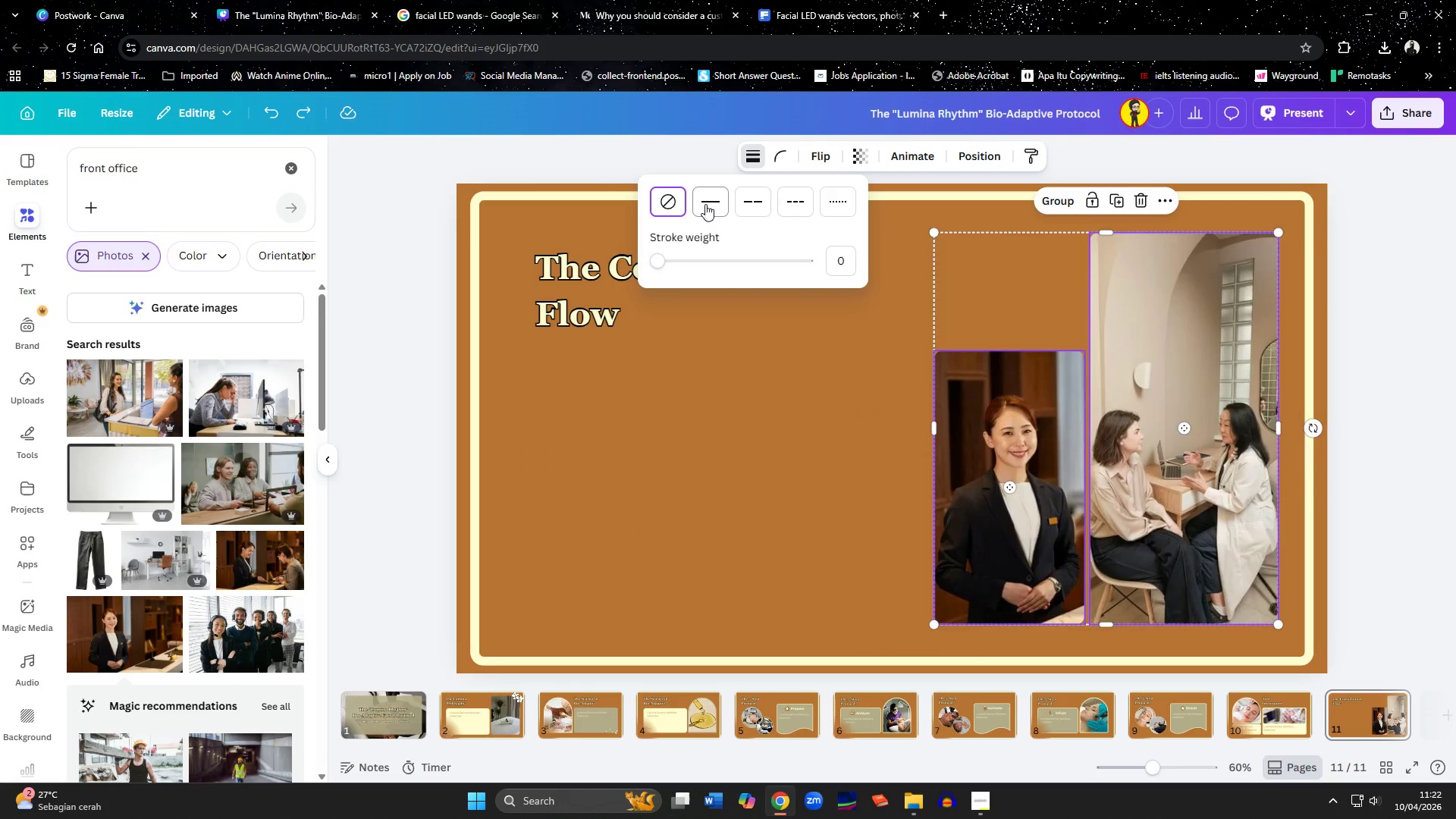 
left_click([705, 204])
 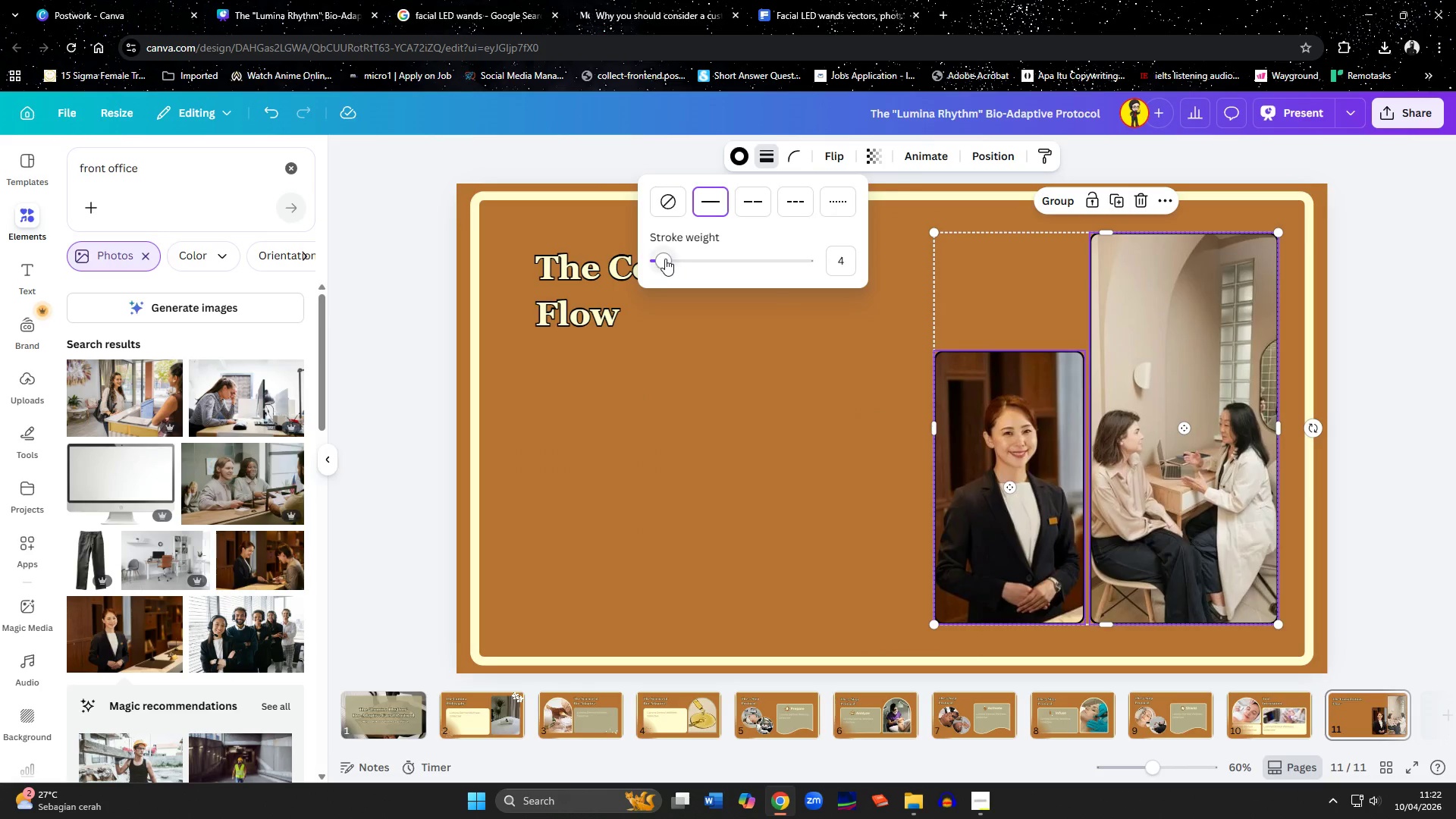 
left_click_drag(start_coordinate=[665, 259], to_coordinate=[665, 263])
 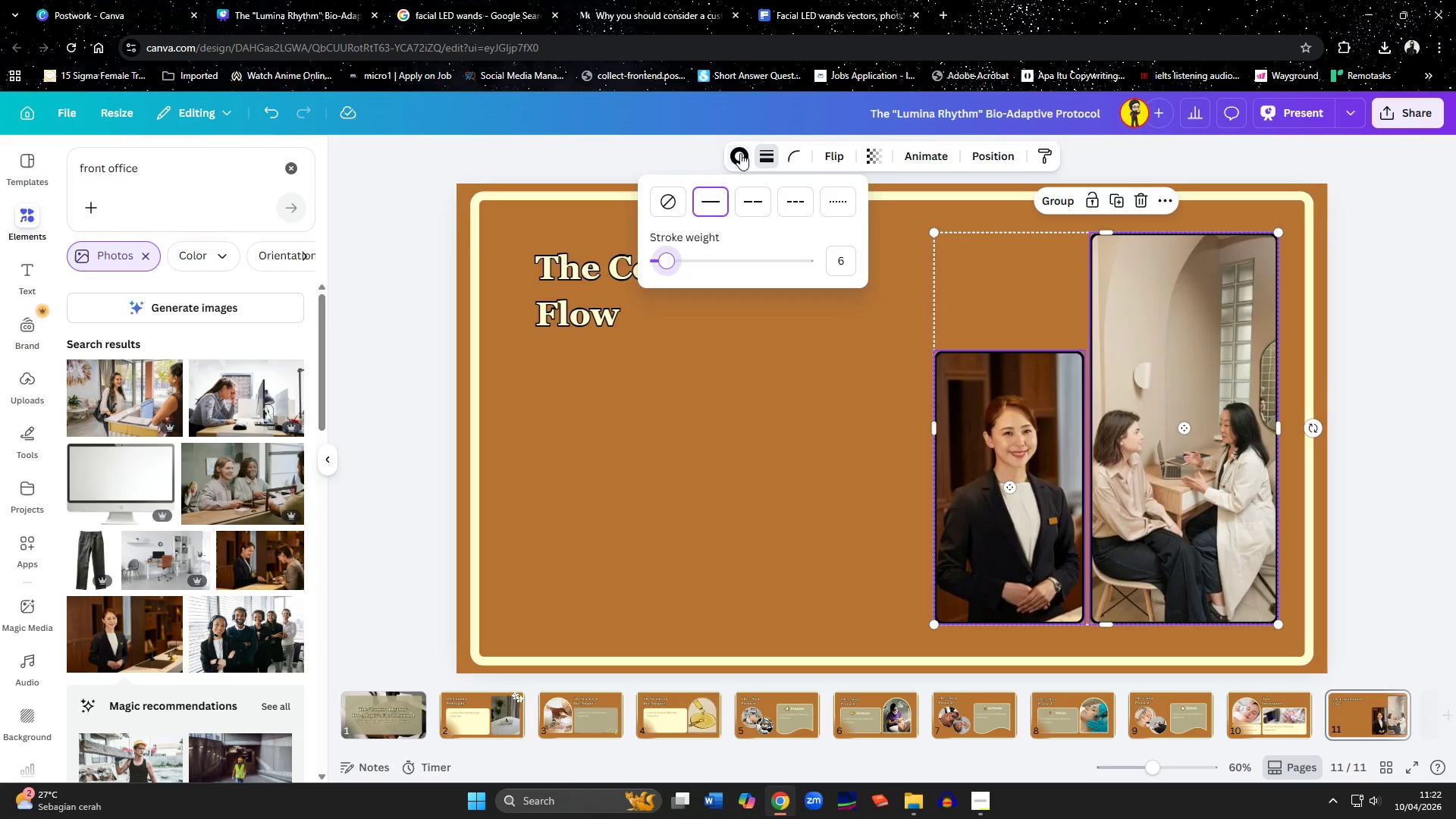 
left_click([739, 153])
 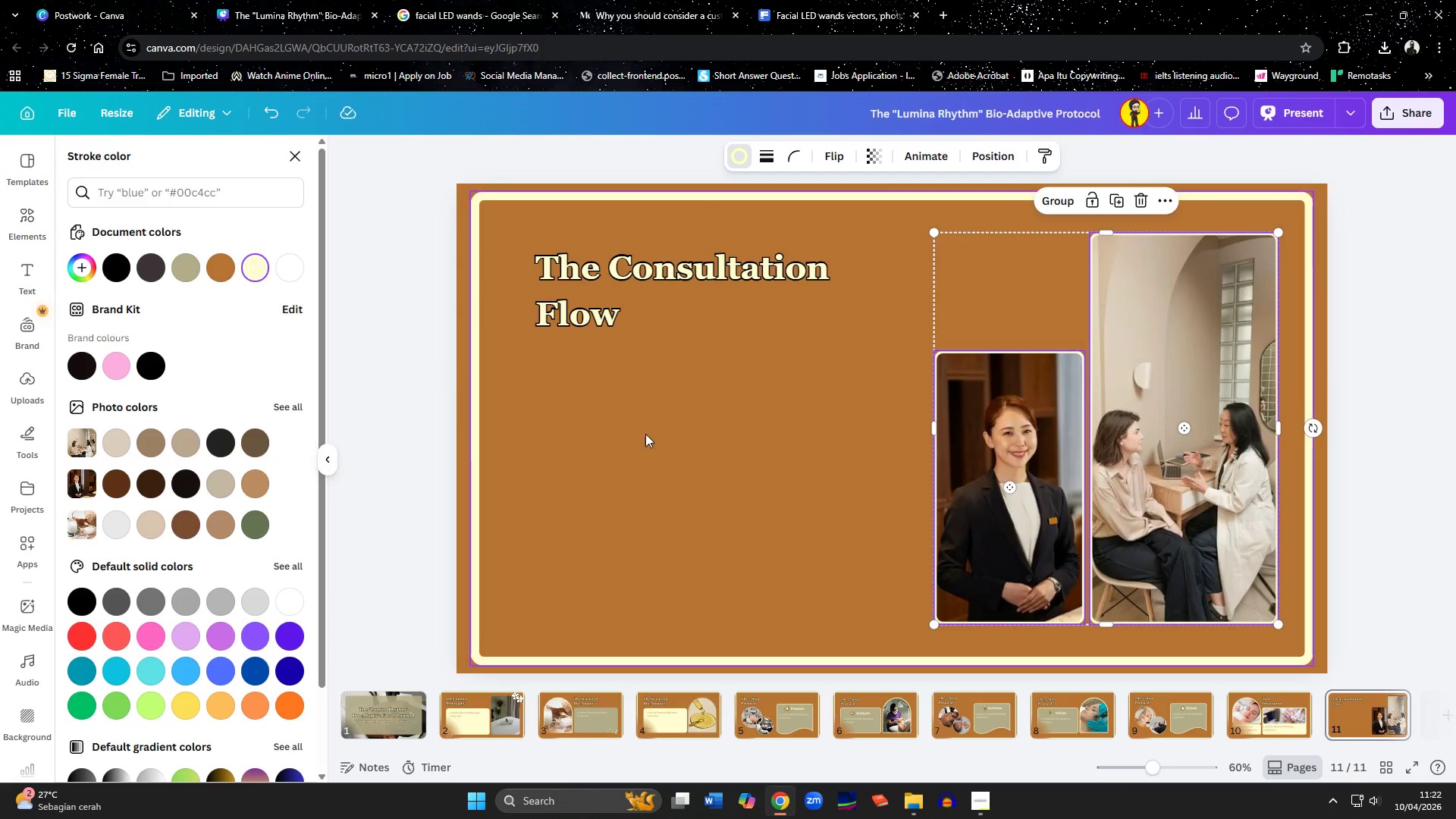 
double_click([689, 466])
 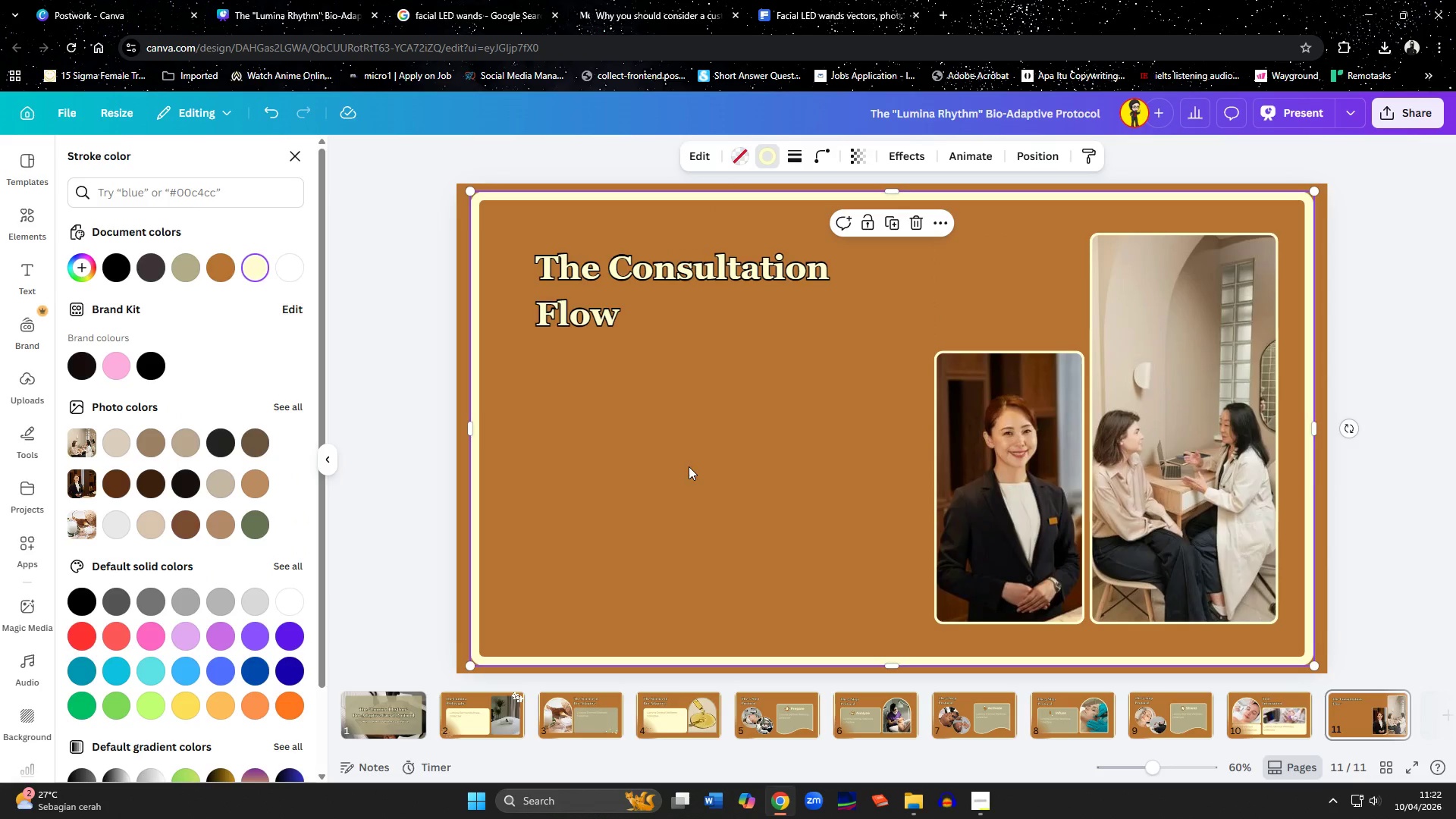 
left_click([1412, 566])
 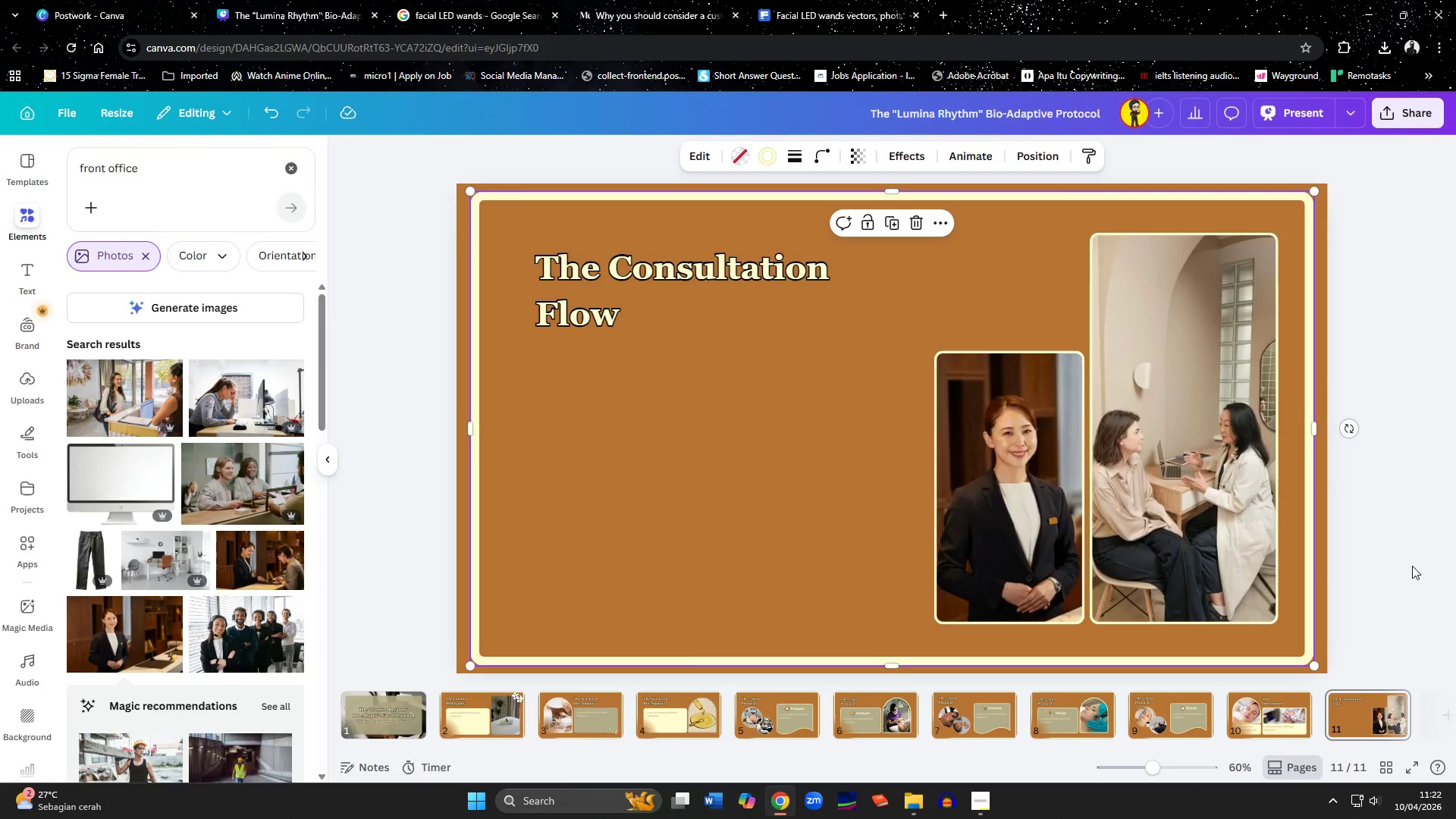 
wait(13.77)
 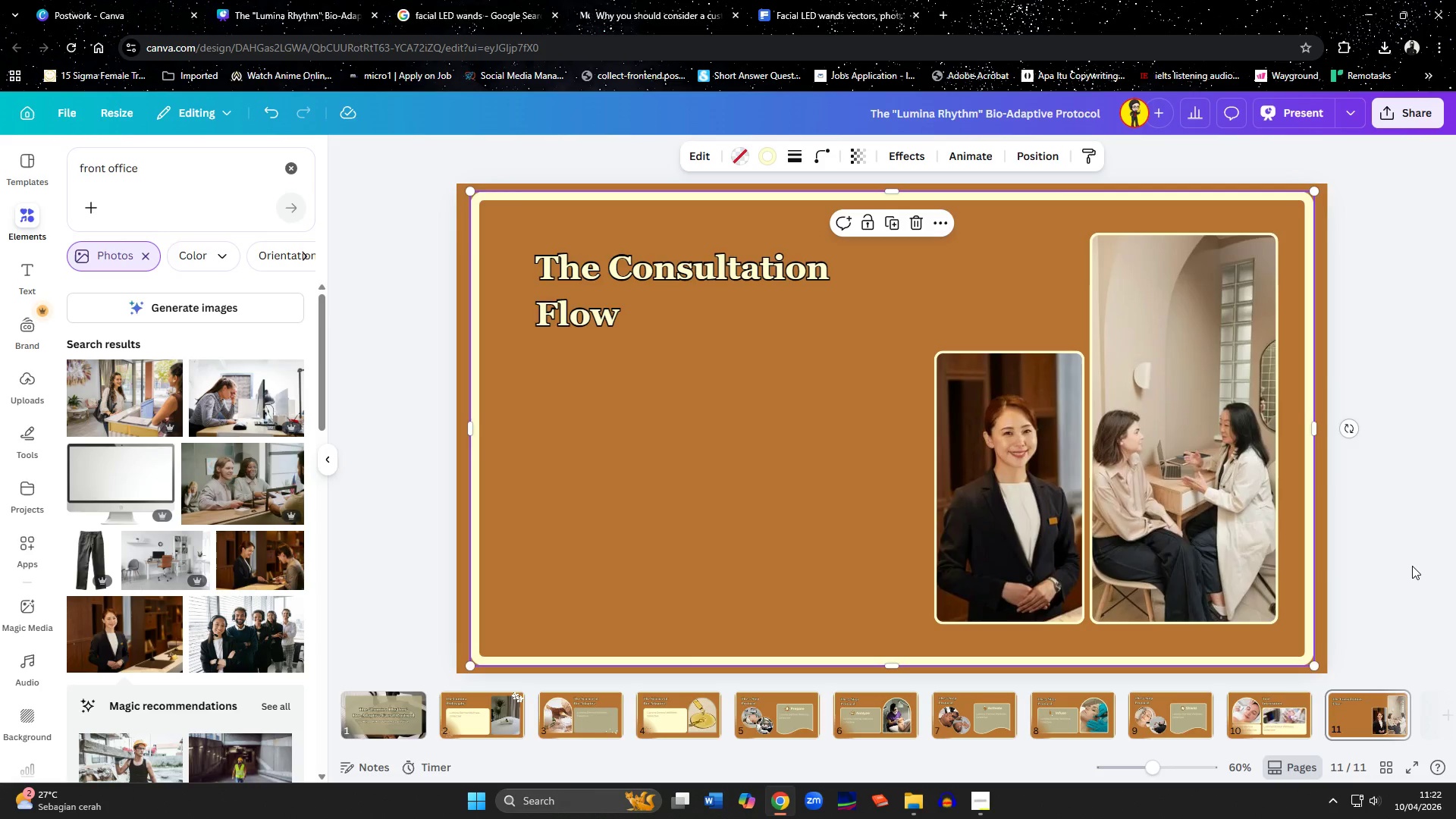 
left_click_drag(start_coordinate=[1001, 351], to_coordinate=[1009, 297])
 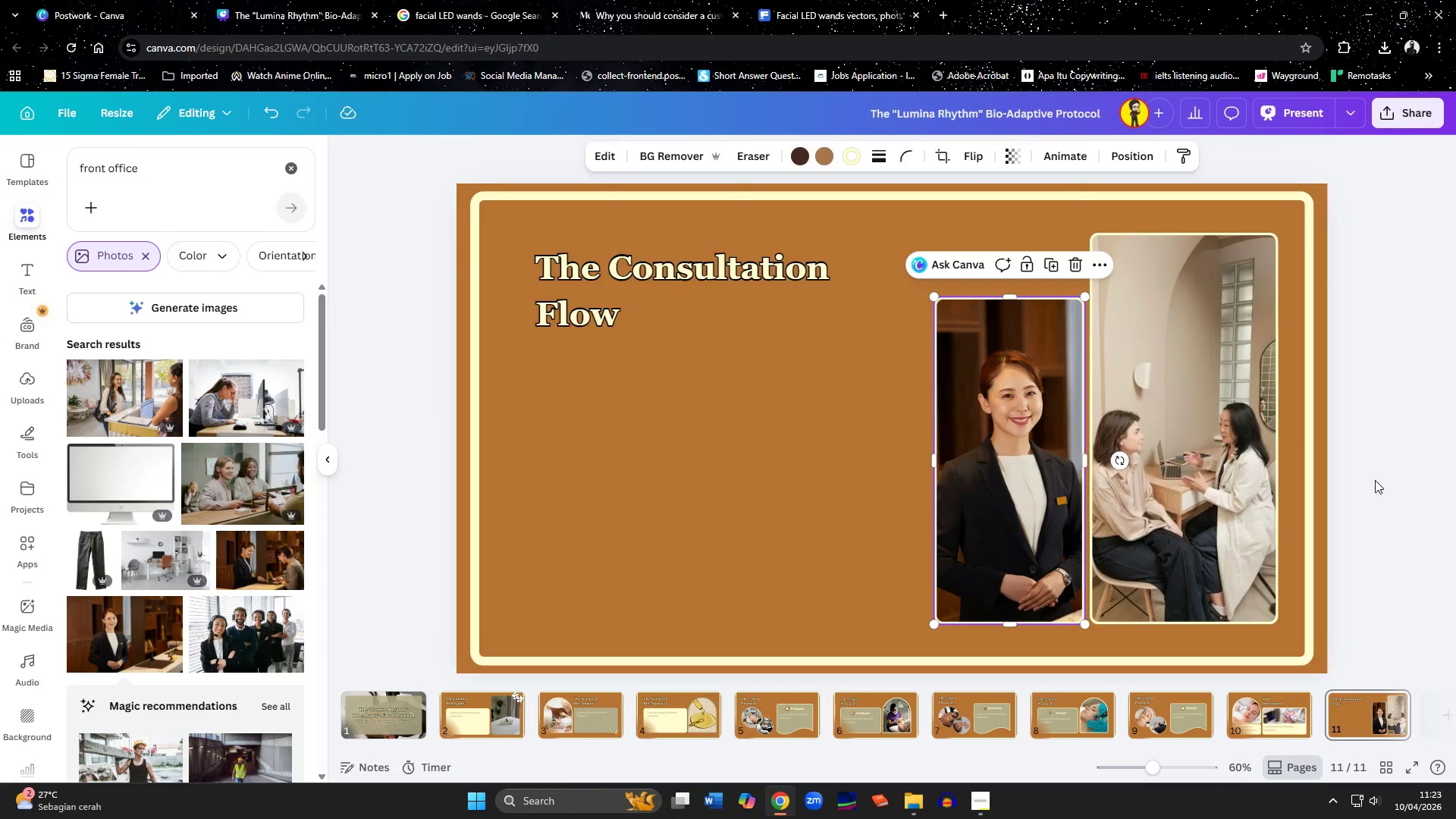 
left_click([1375, 480])
 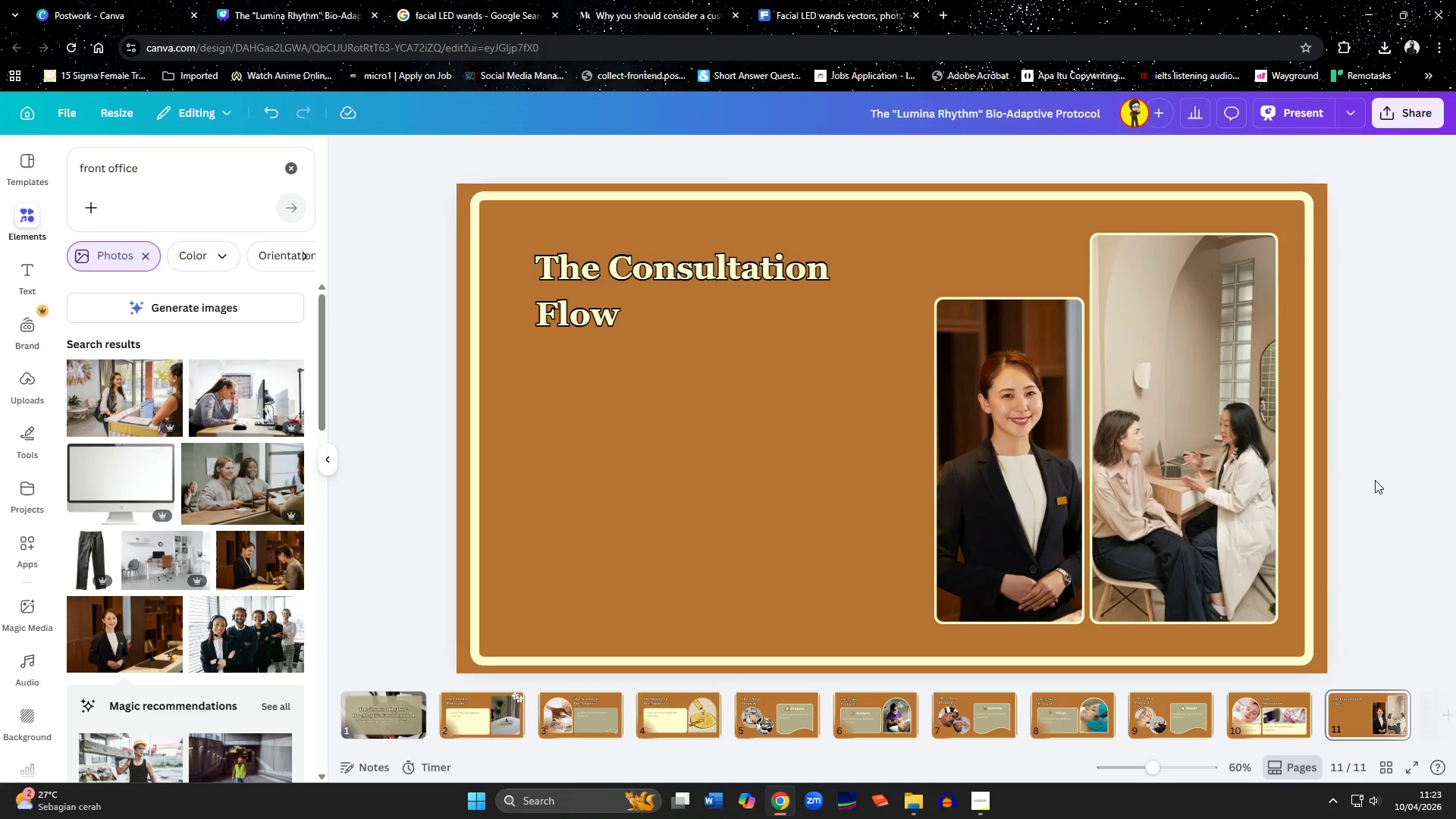 
hold_key(key=ShiftLeft, duration=0.95)
left_click([1016, 463])
 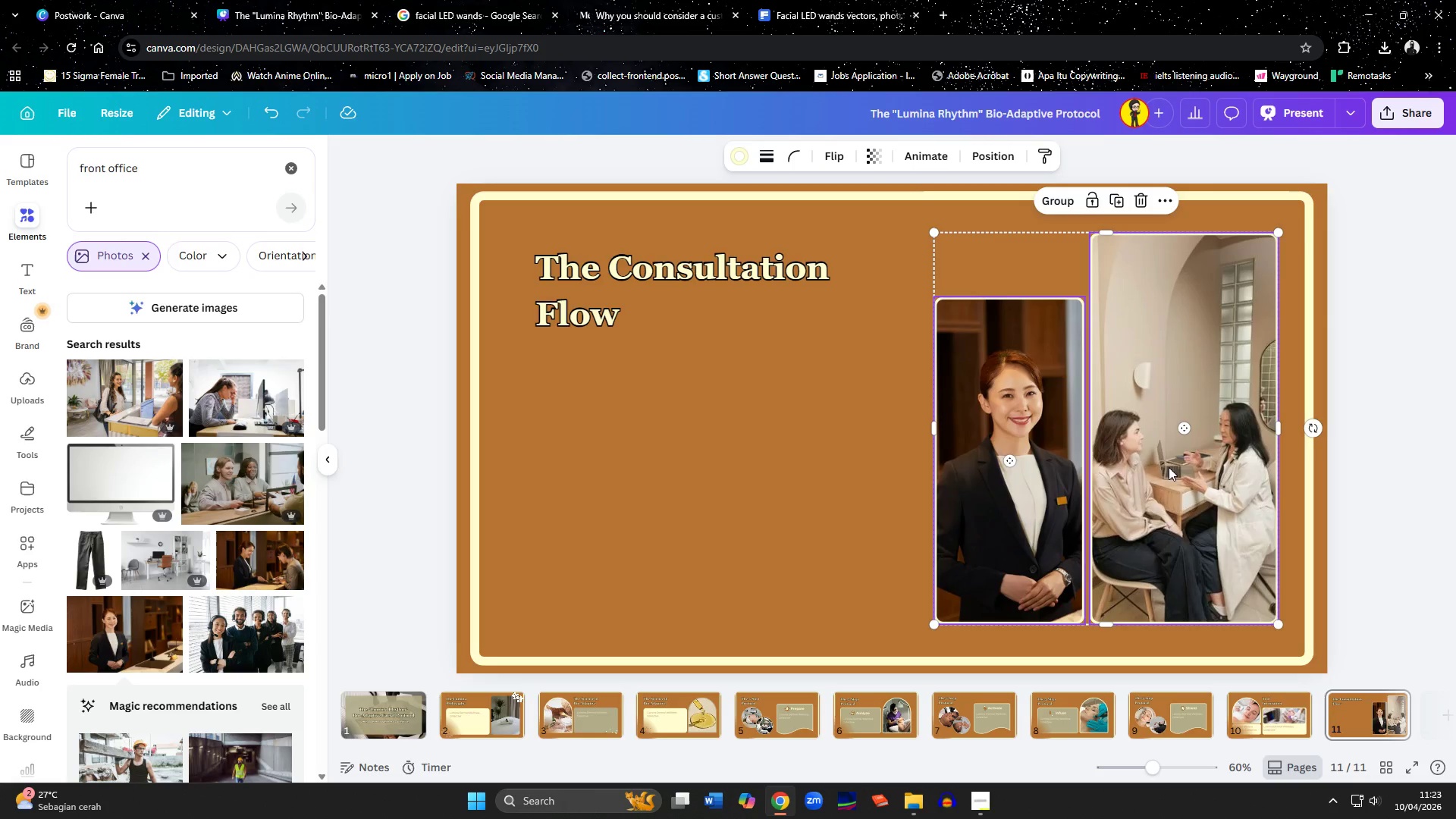 
double_click([1169, 467])
 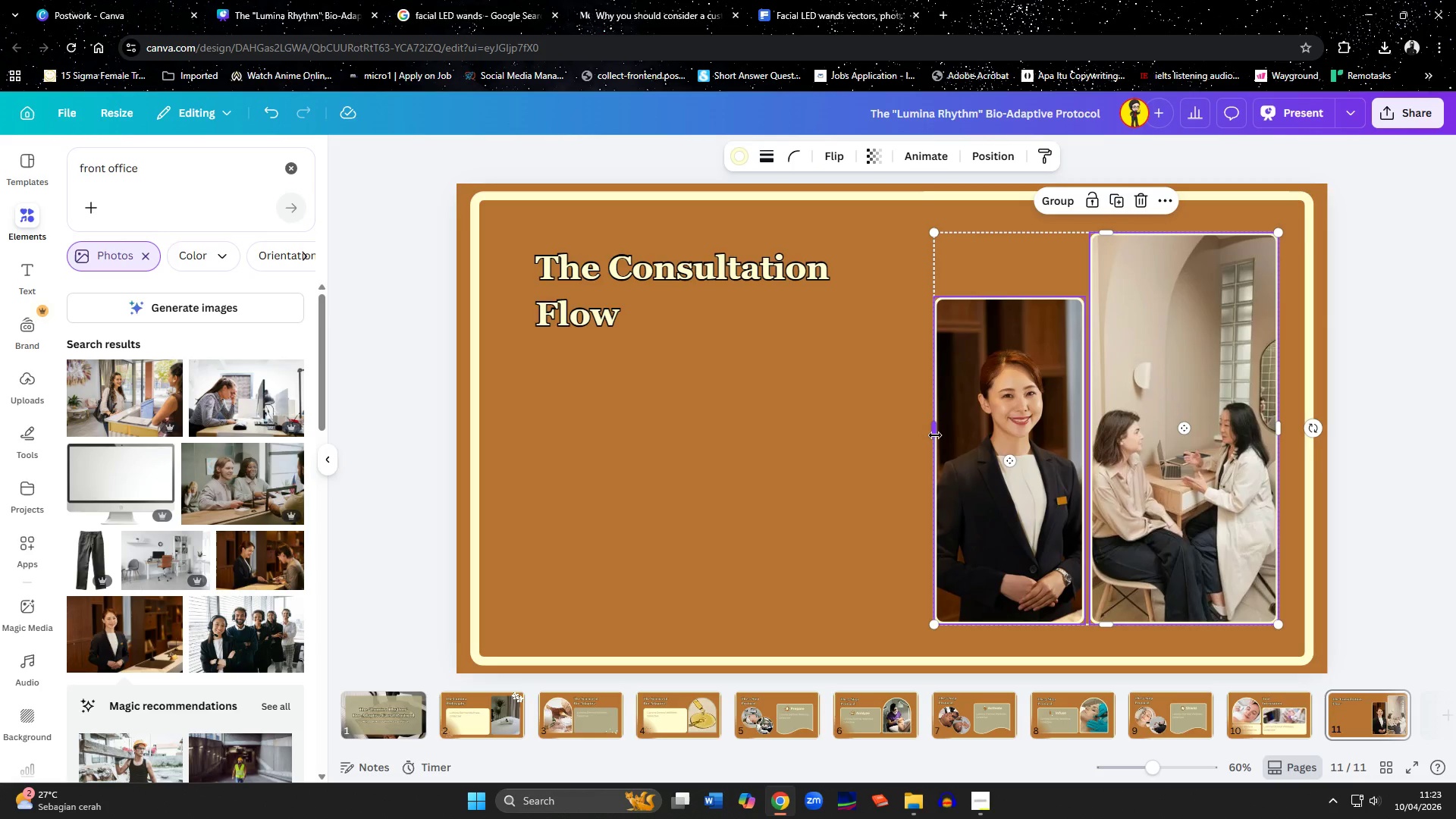 
left_click_drag(start_coordinate=[935, 435], to_coordinate=[974, 446])
 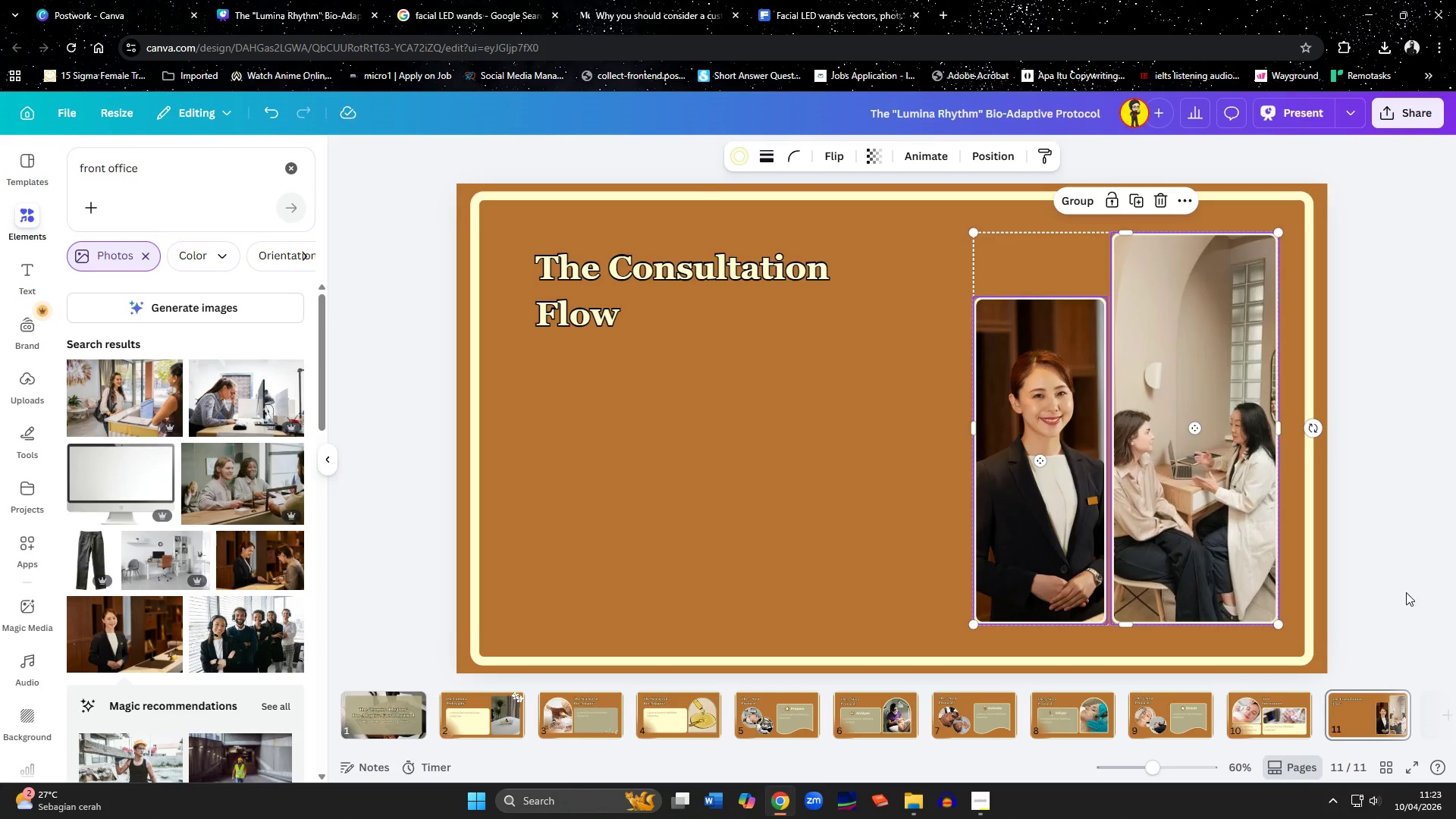 
left_click([1406, 592])
 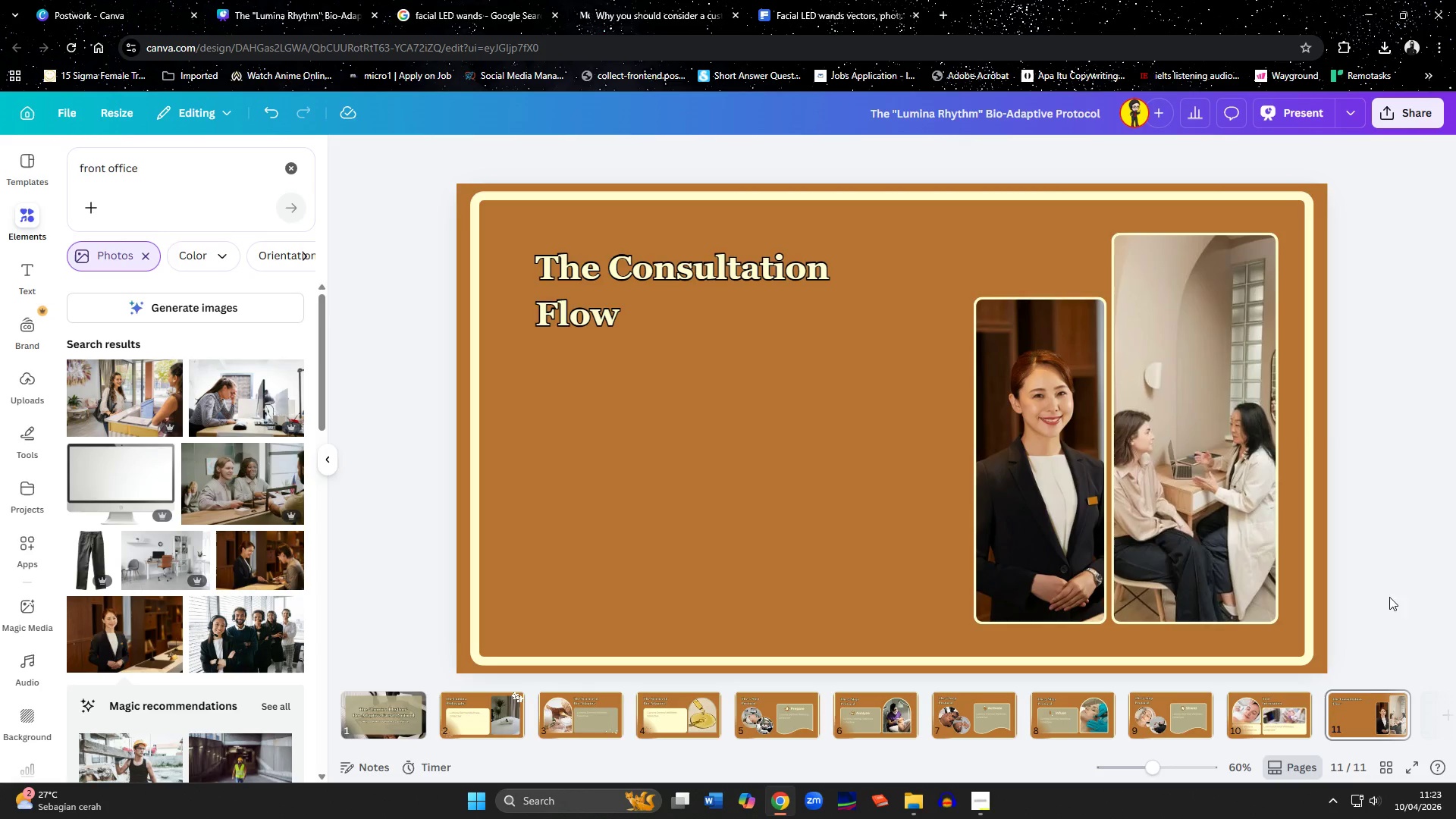 
mouse_move([1345, 752])
 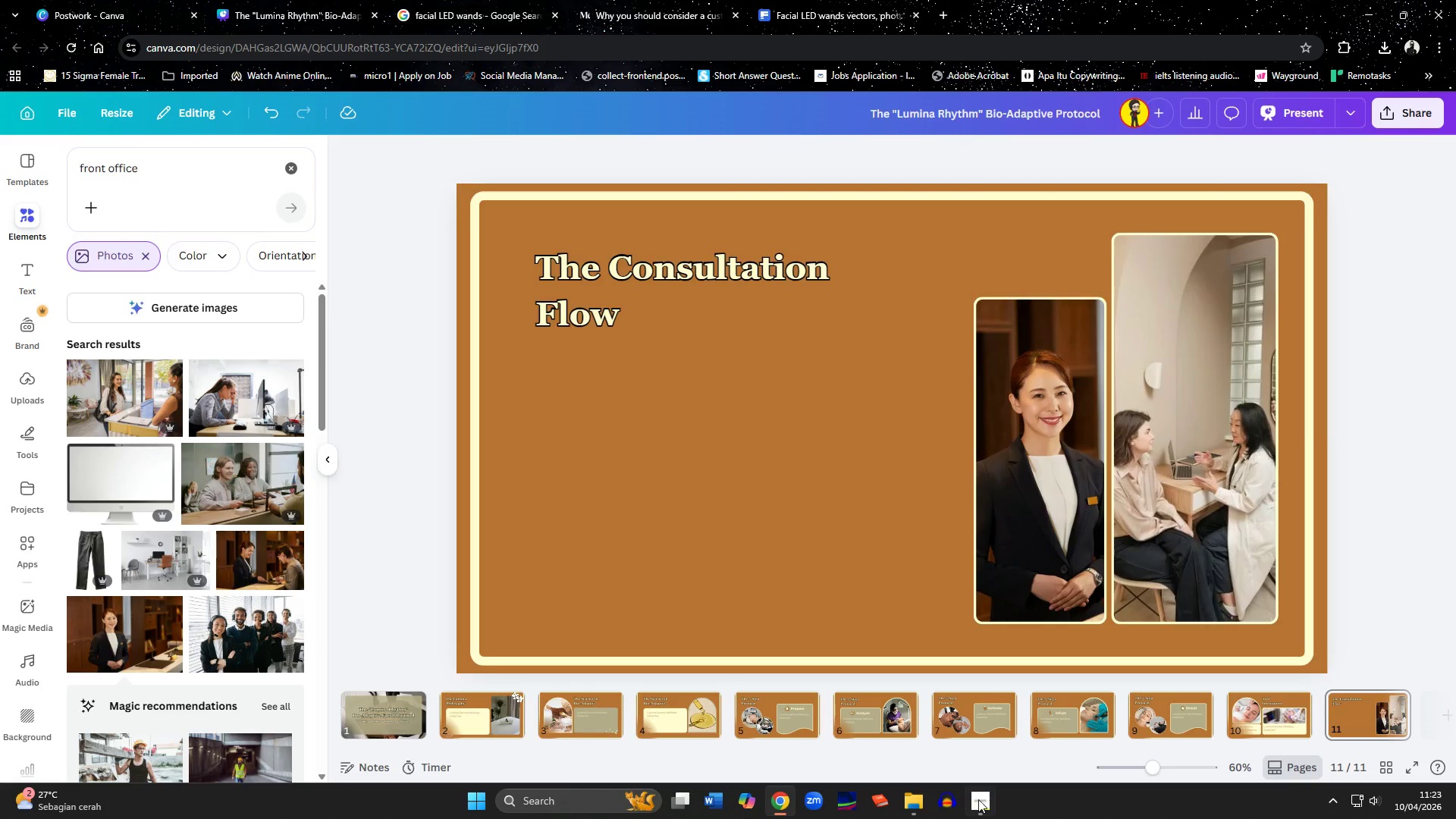 
left_click([976, 799])